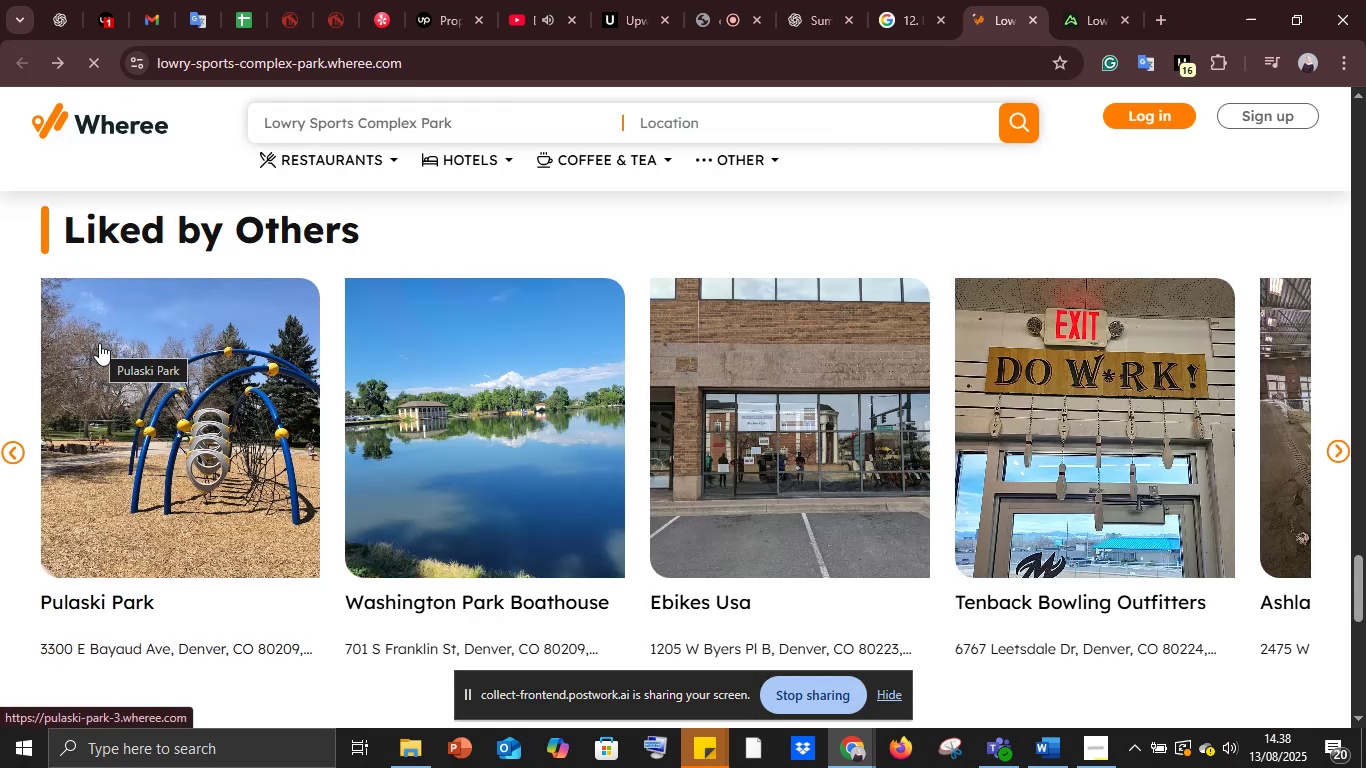 
left_click([191, 56])
 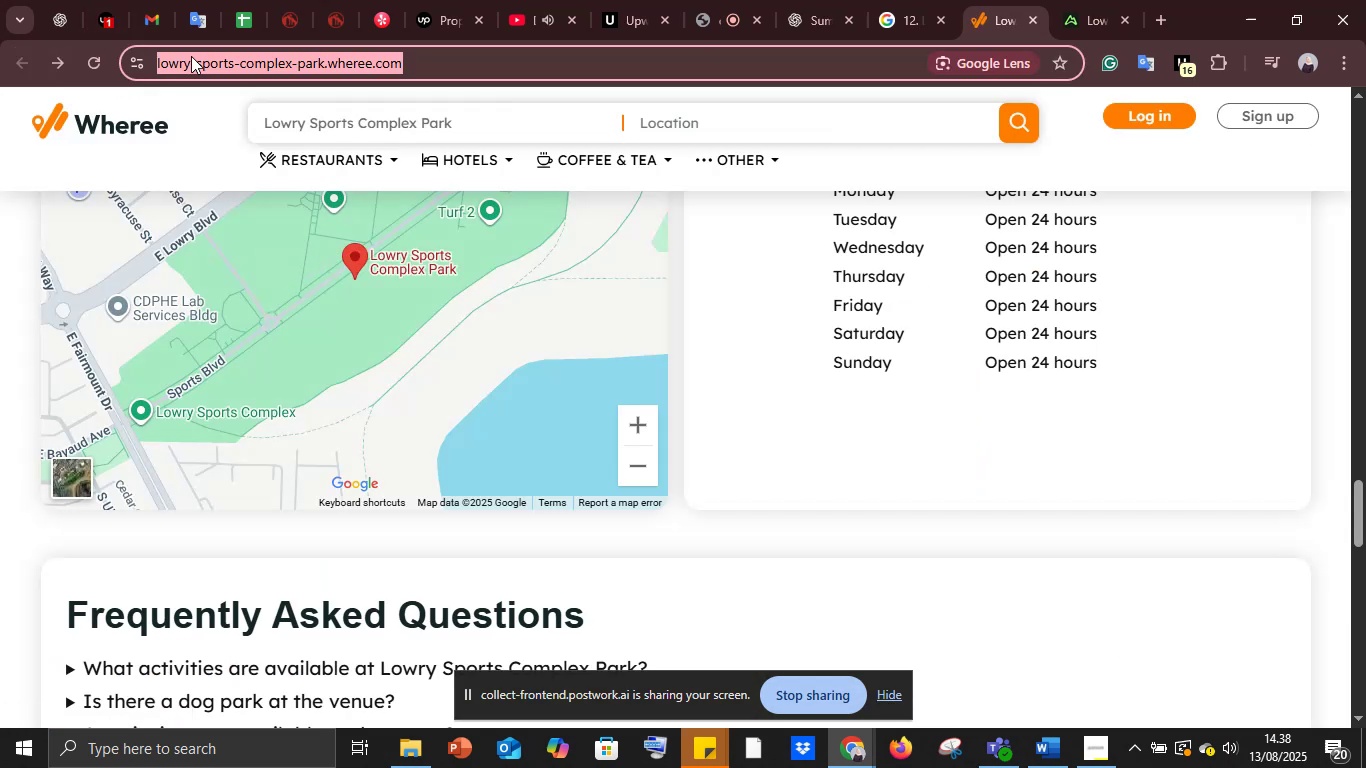 
key(Control+C)
 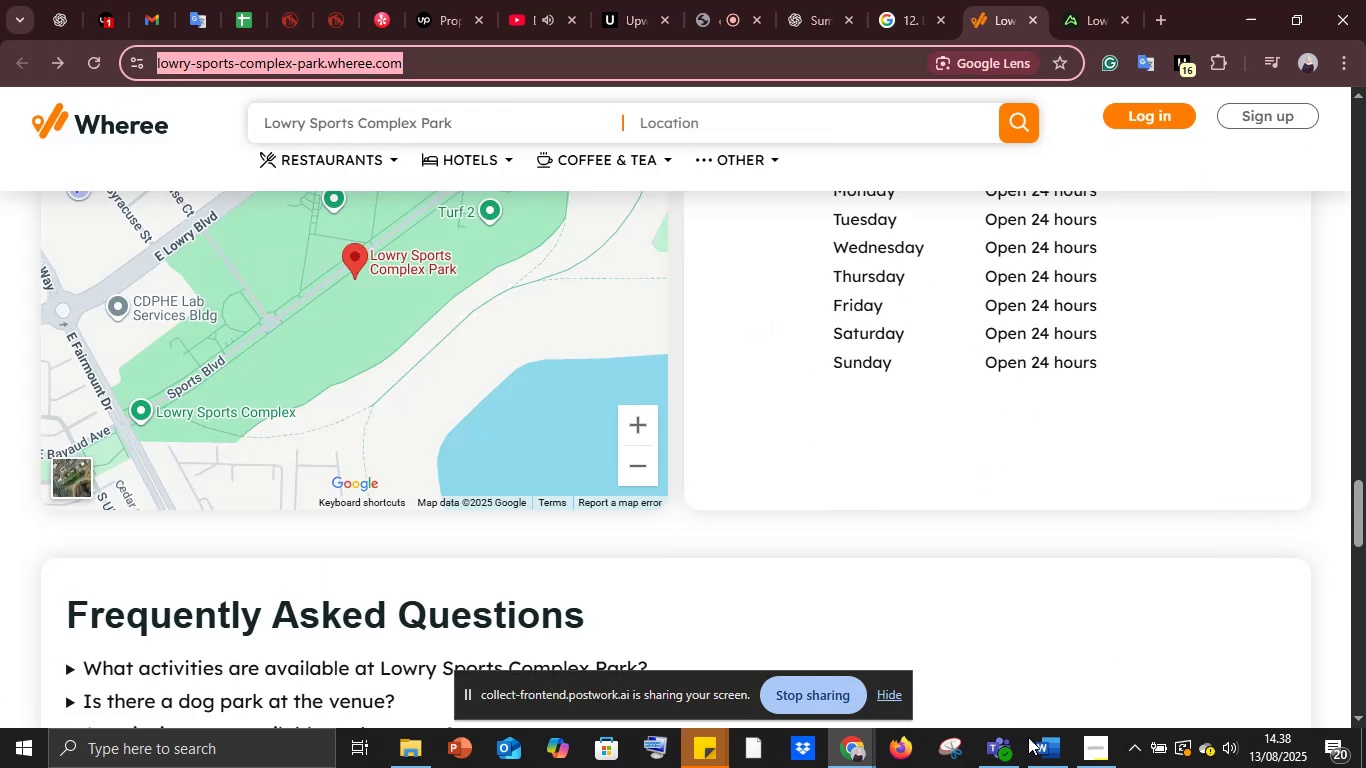 
left_click([1037, 752])
 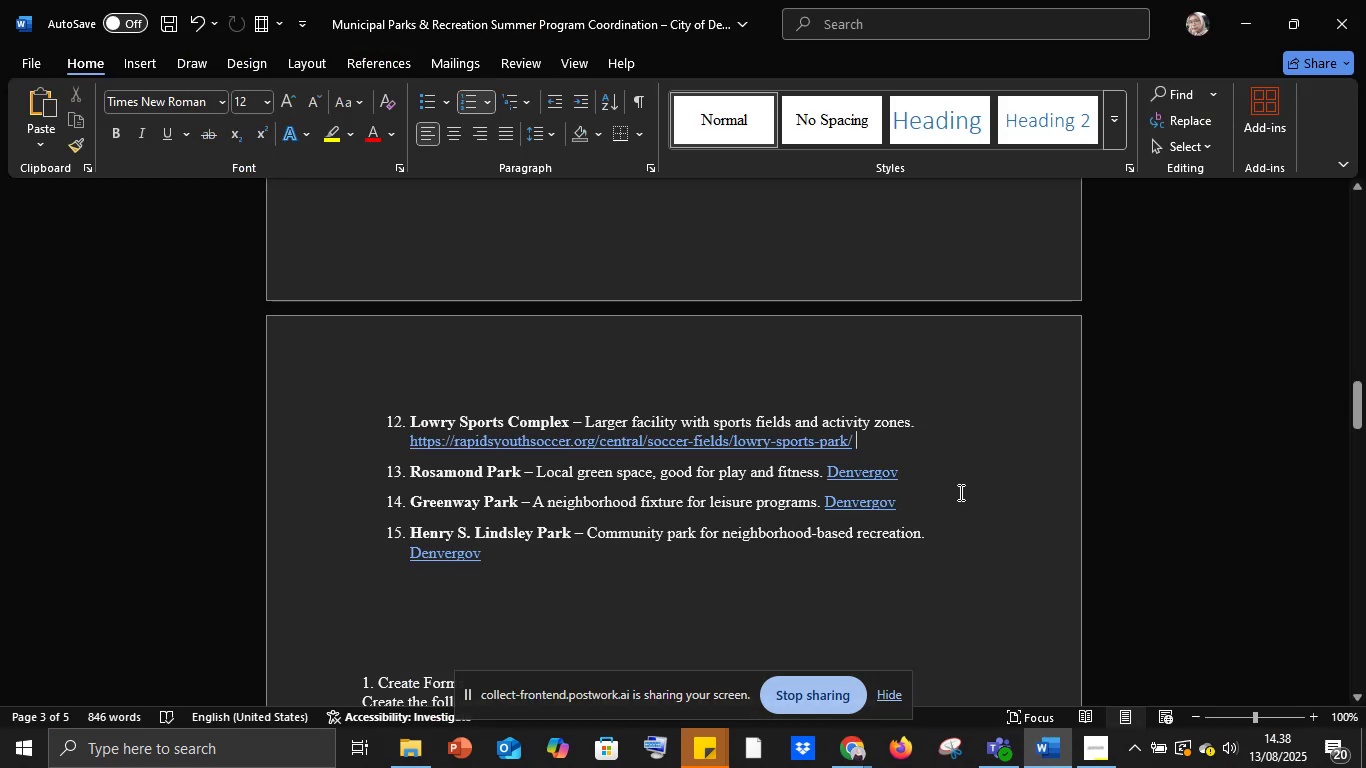 
key(Control+V)
 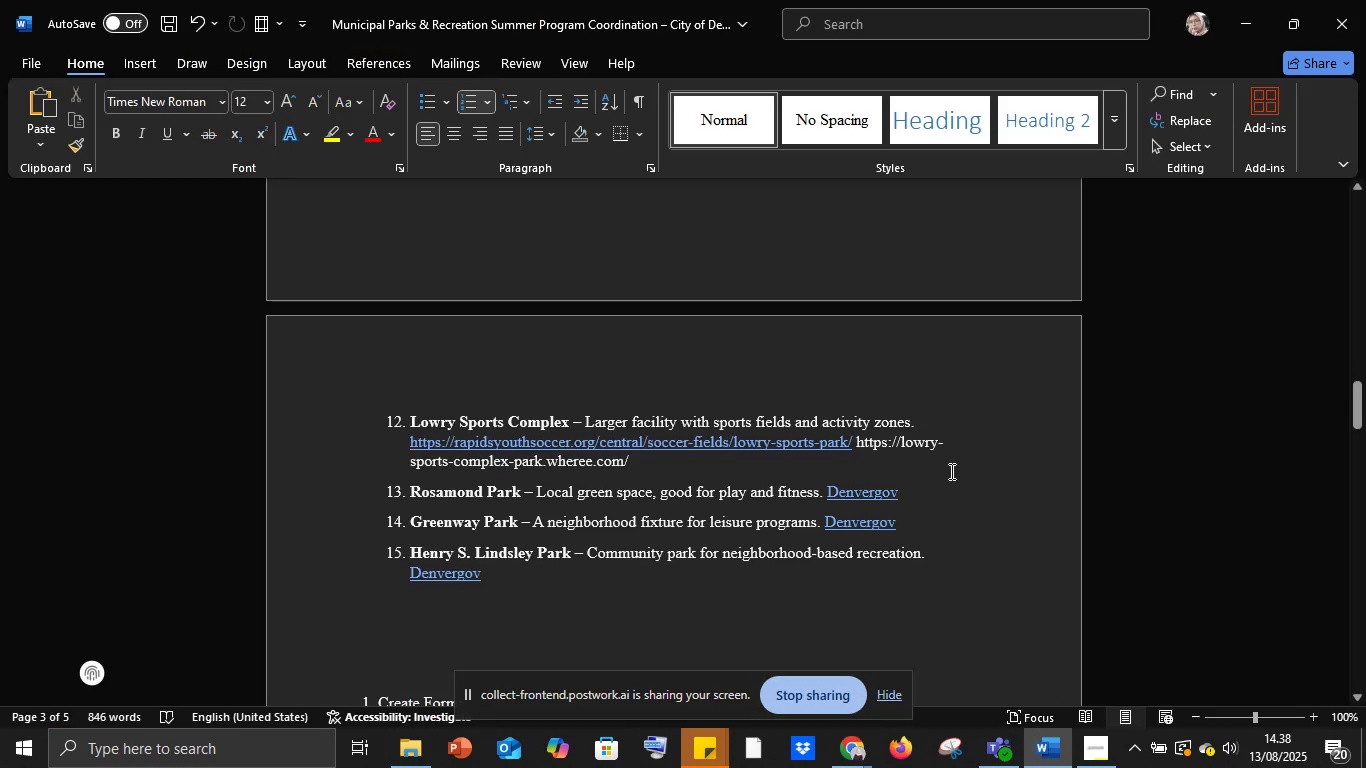 
key(Space)
 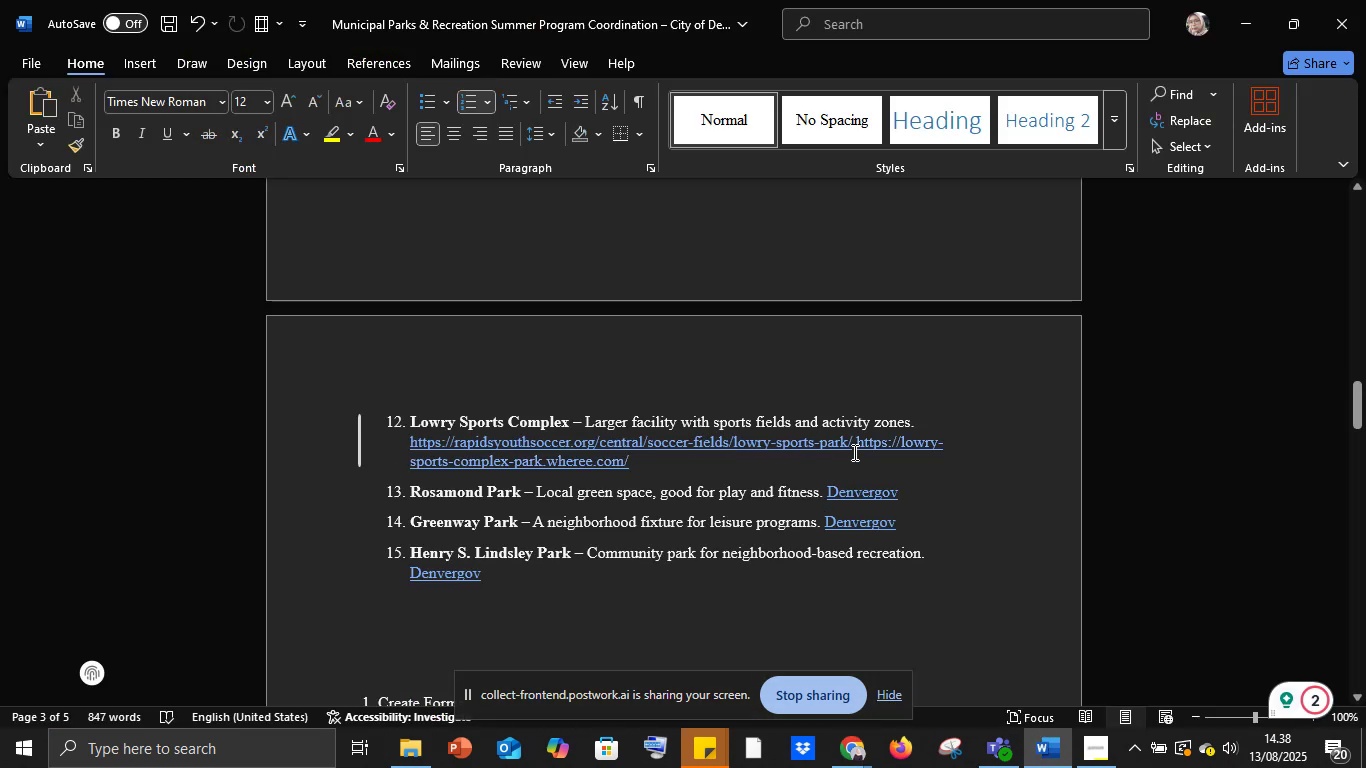 
left_click([854, 448])
 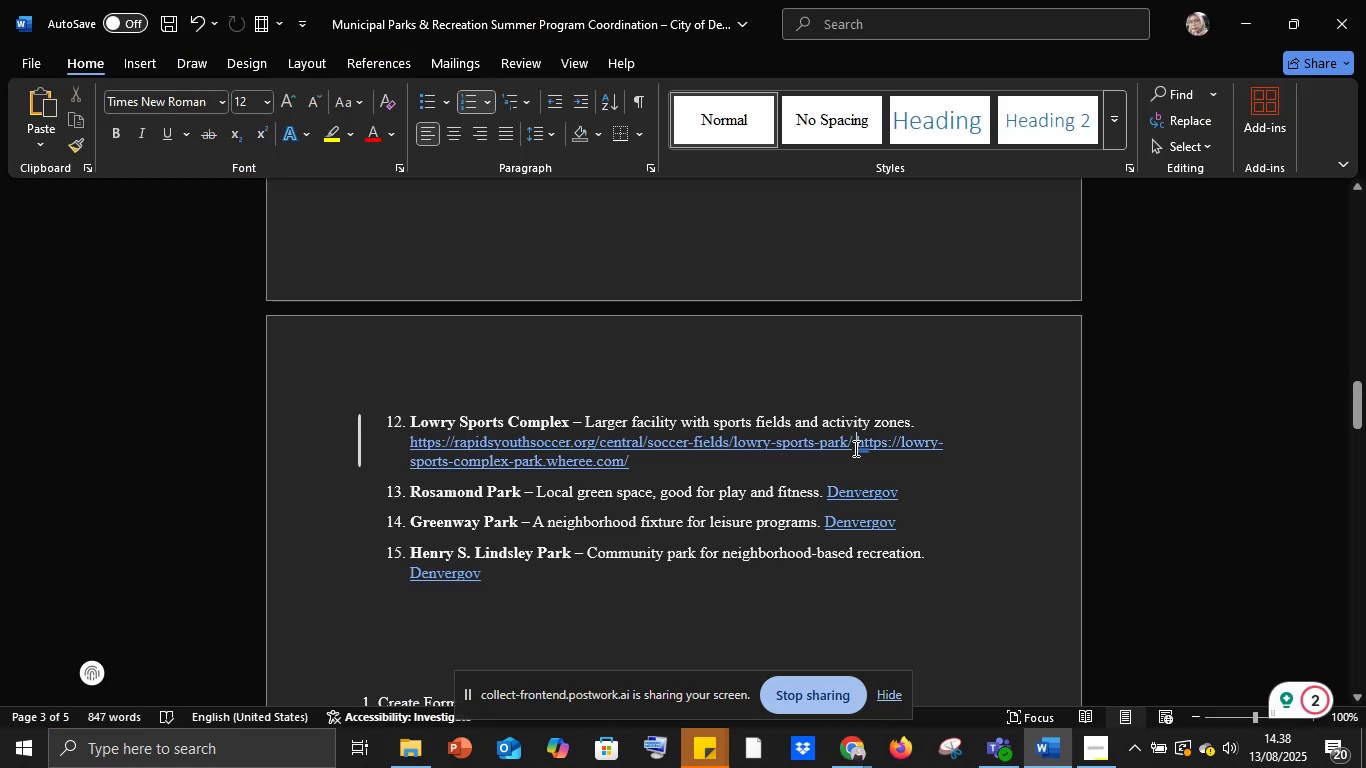 
key(Space)
 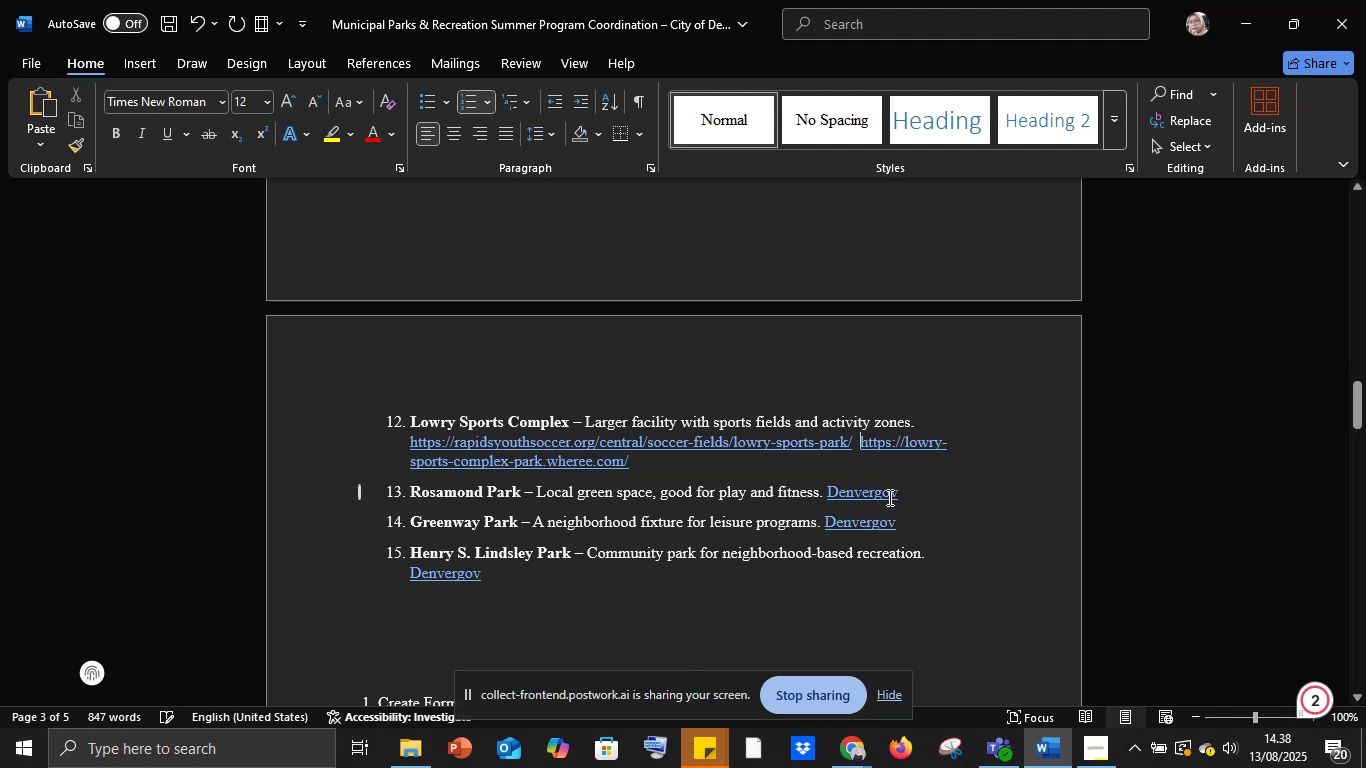 
left_click([888, 497])
 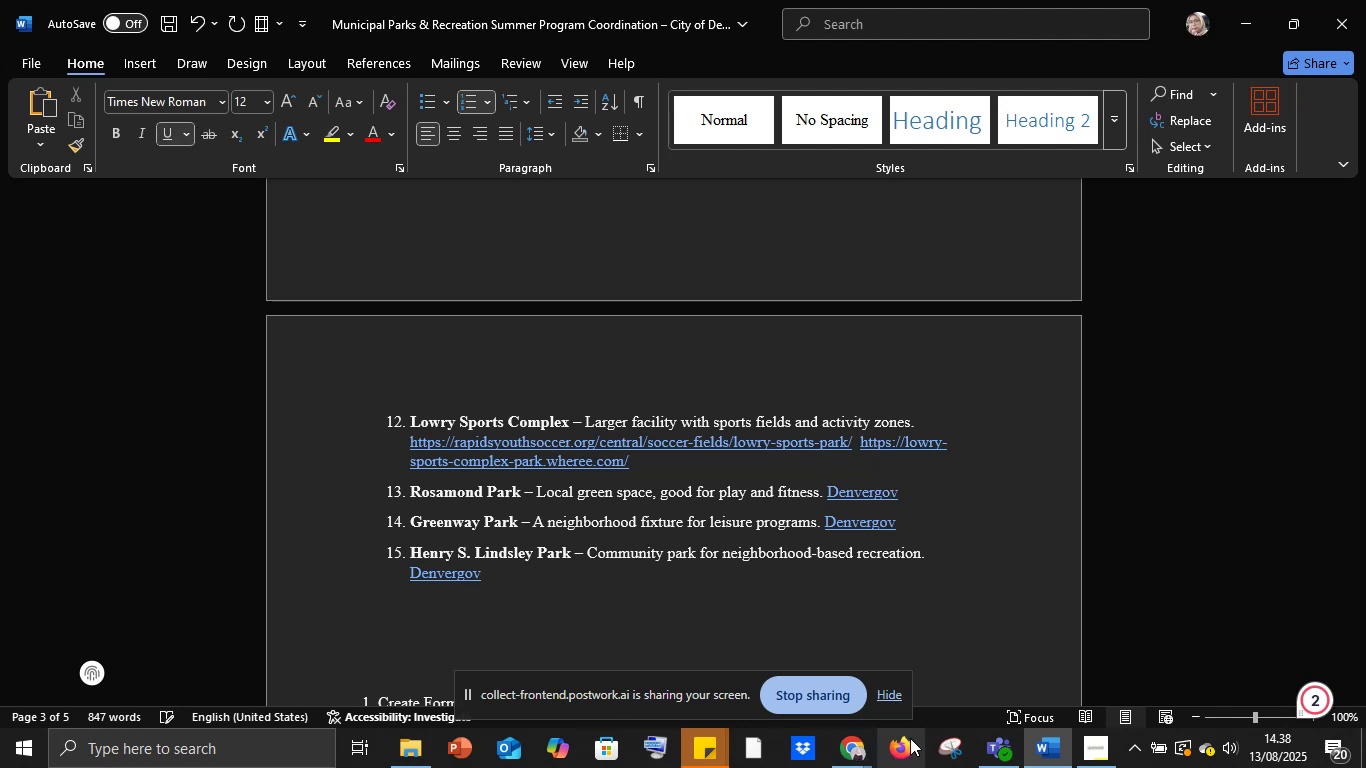 
left_click([849, 742])
 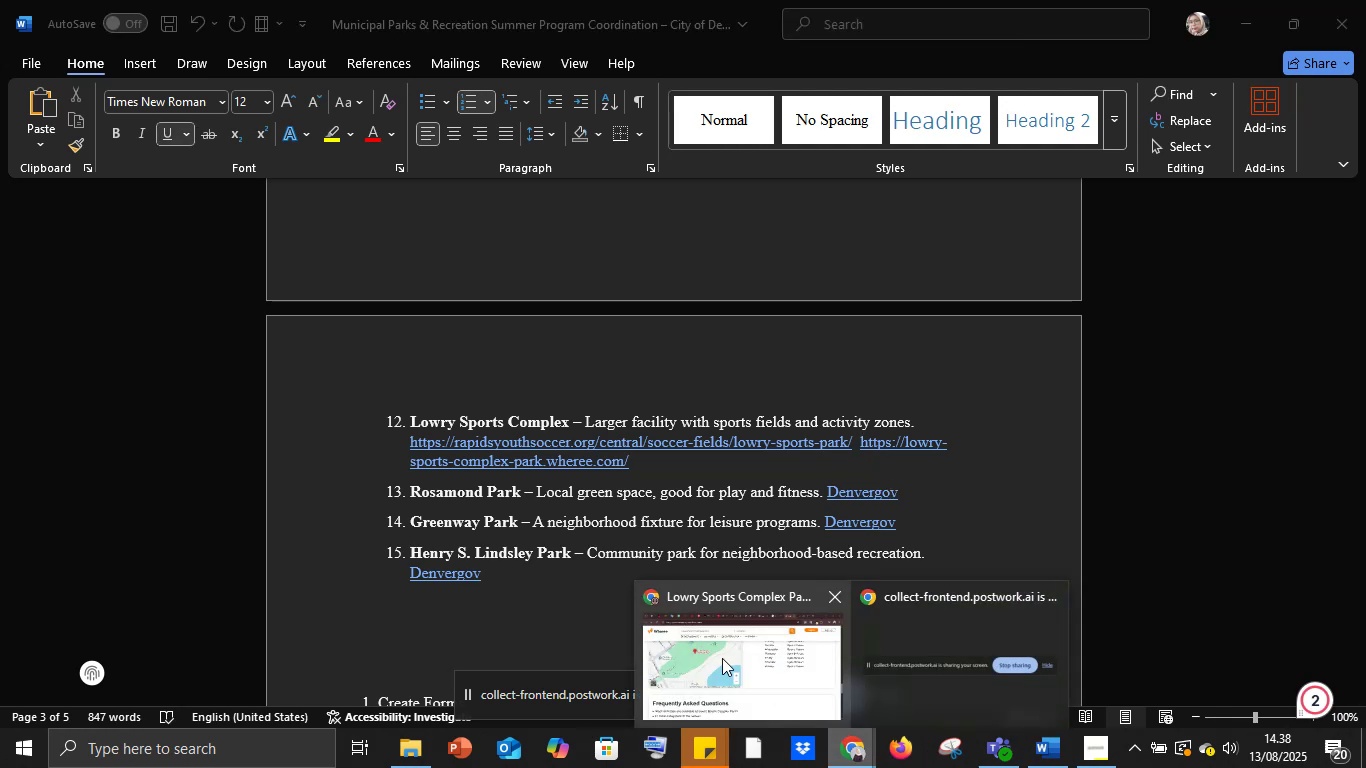 
left_click([722, 658])
 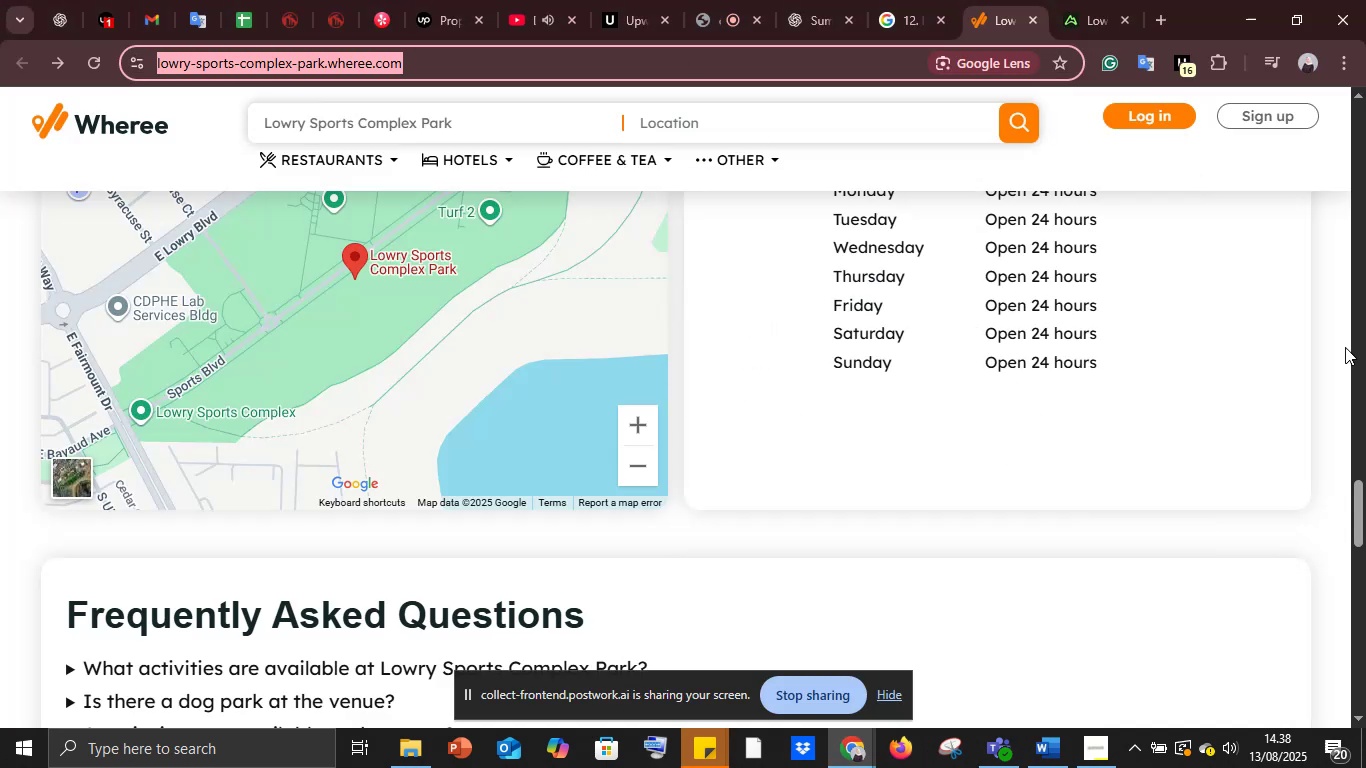 
left_click([1181, 445])
 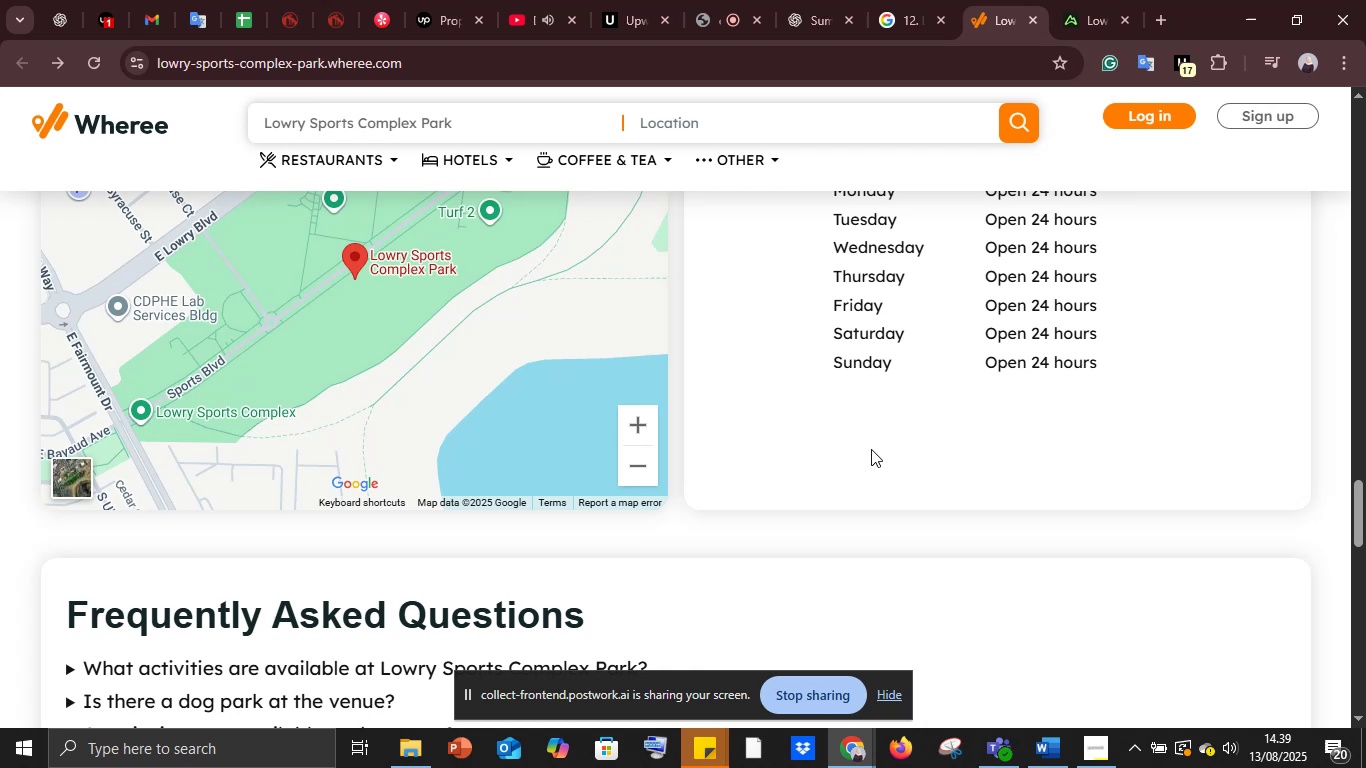 
wait(38.63)
 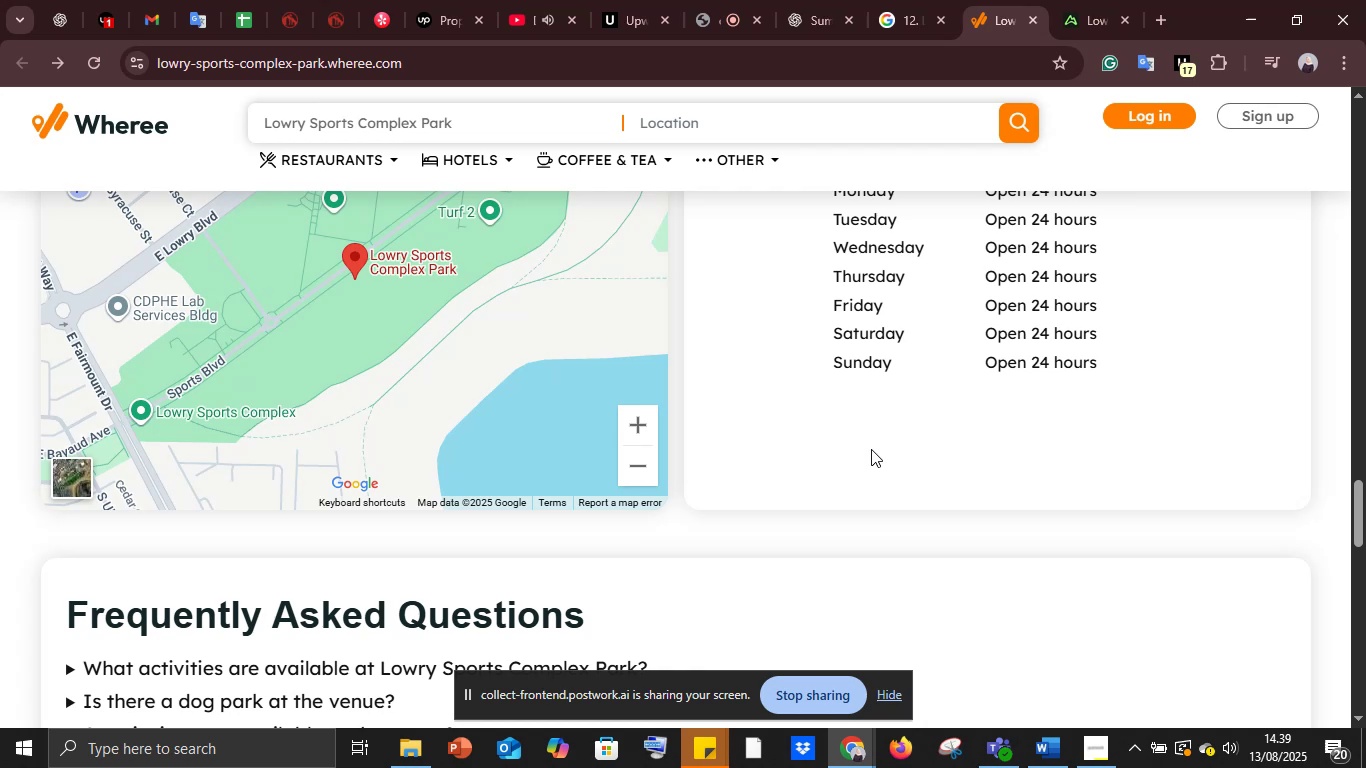 
scroll: coordinate [980, 437], scroll_direction: down, amount: 7.0
 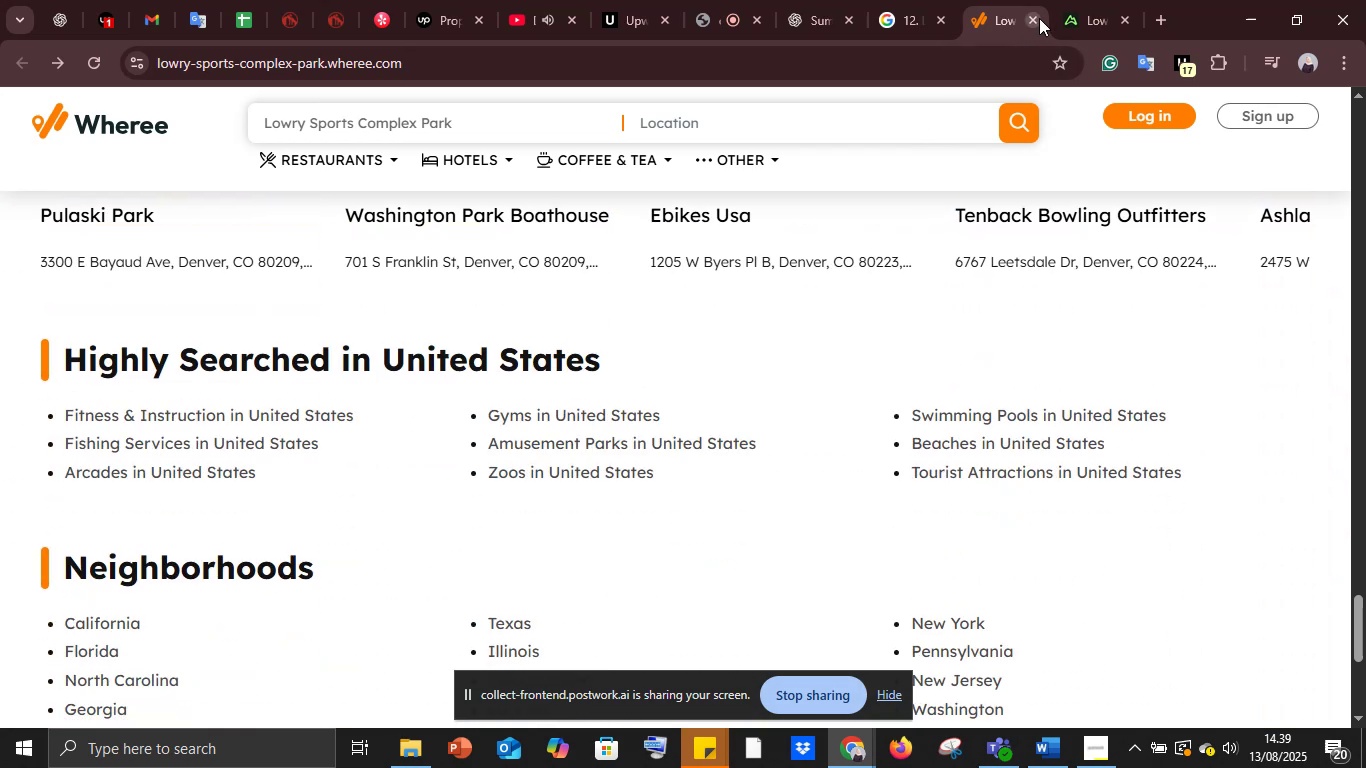 
left_click([1039, 17])
 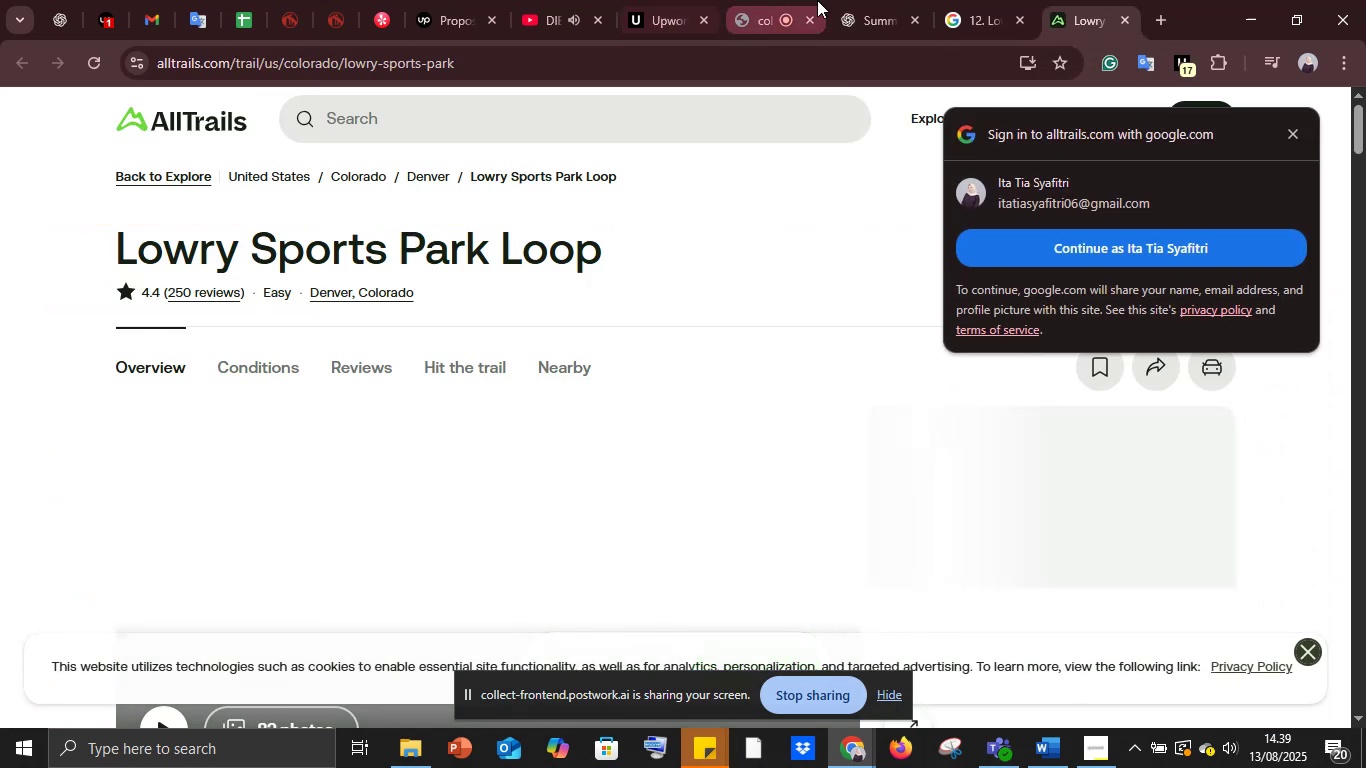 
left_click([767, 3])
 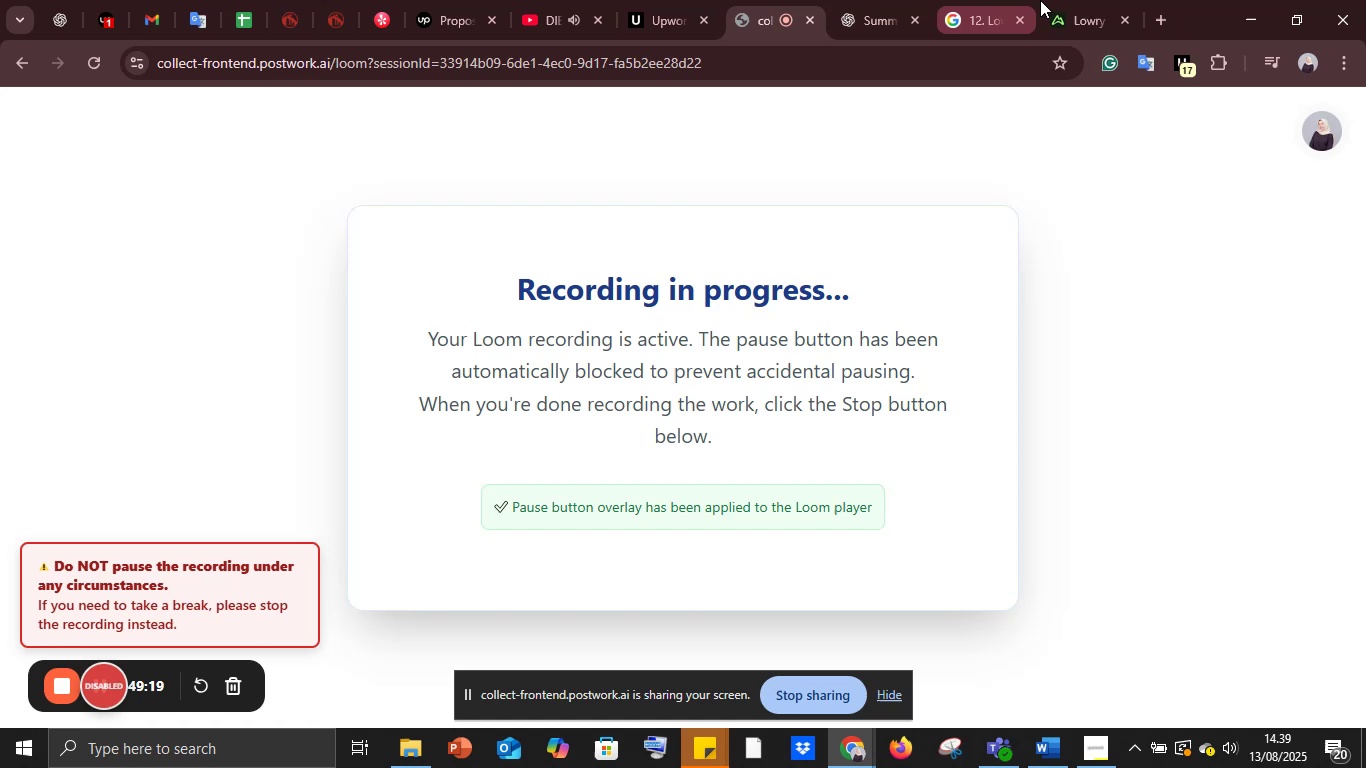 
left_click([1073, 0])
 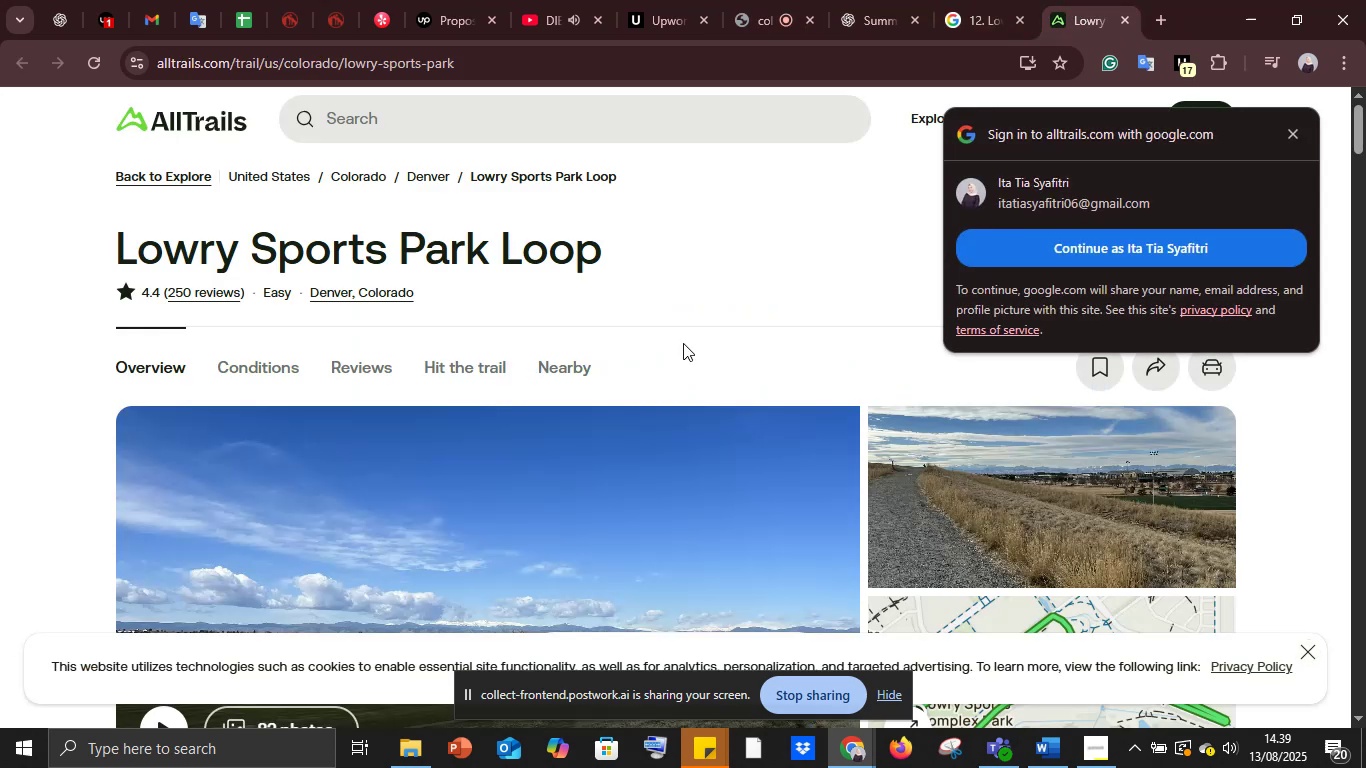 
scroll: coordinate [683, 343], scroll_direction: down, amount: 2.0
 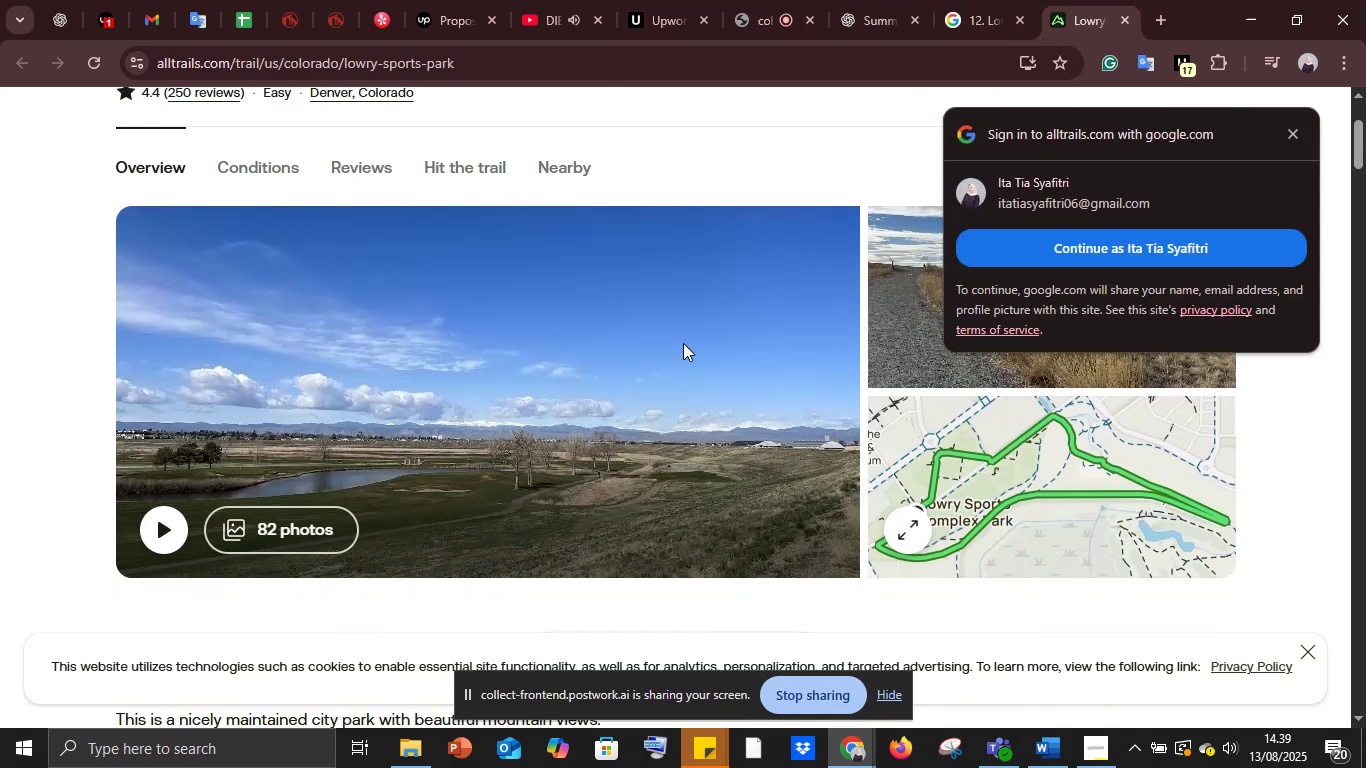 
left_click([682, 343])
 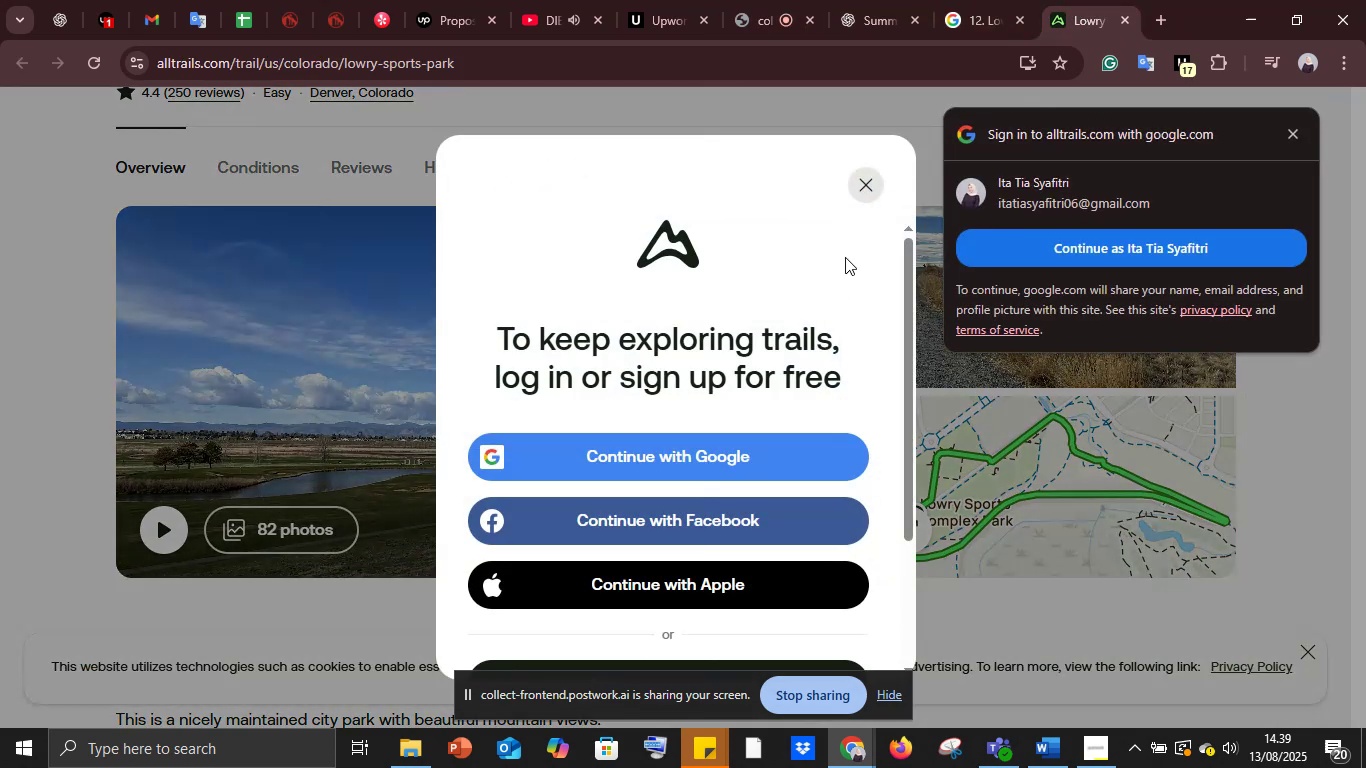 
left_click([863, 187])
 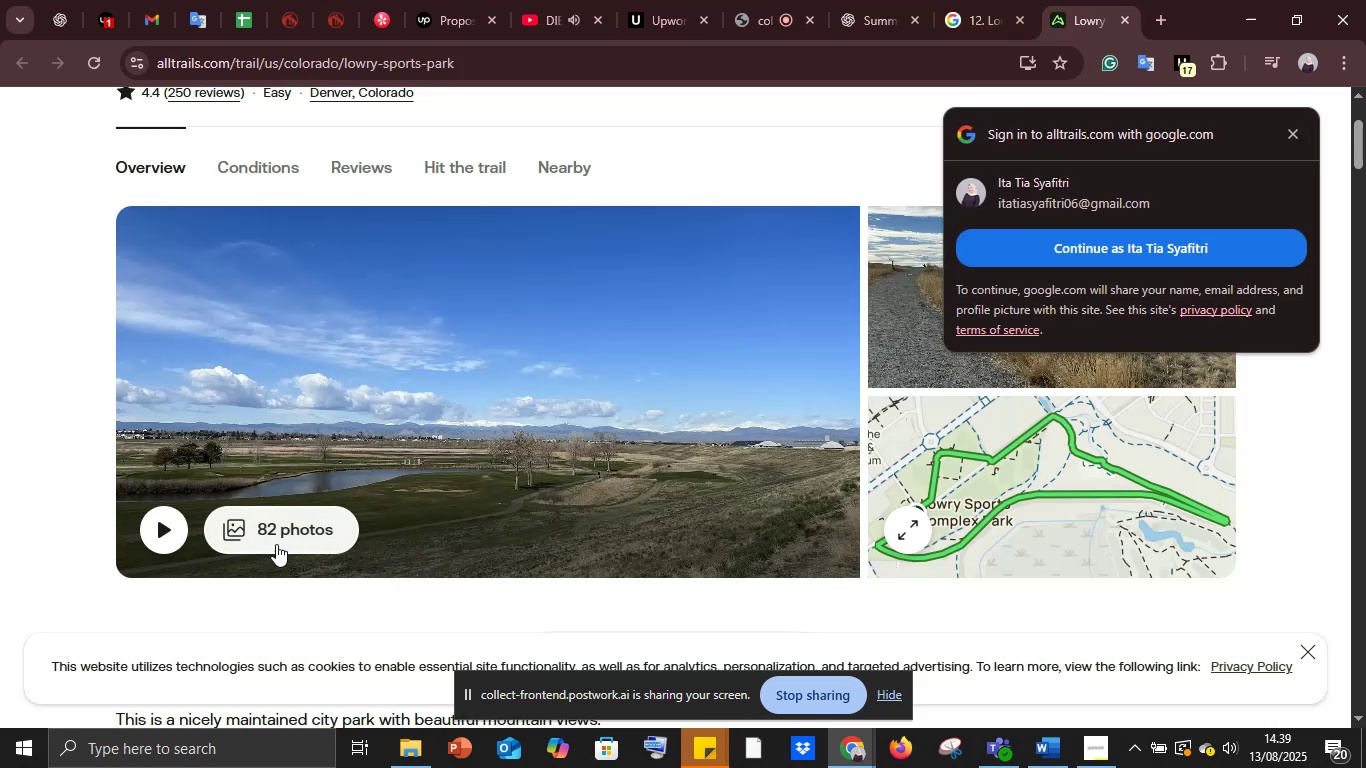 
left_click([268, 533])
 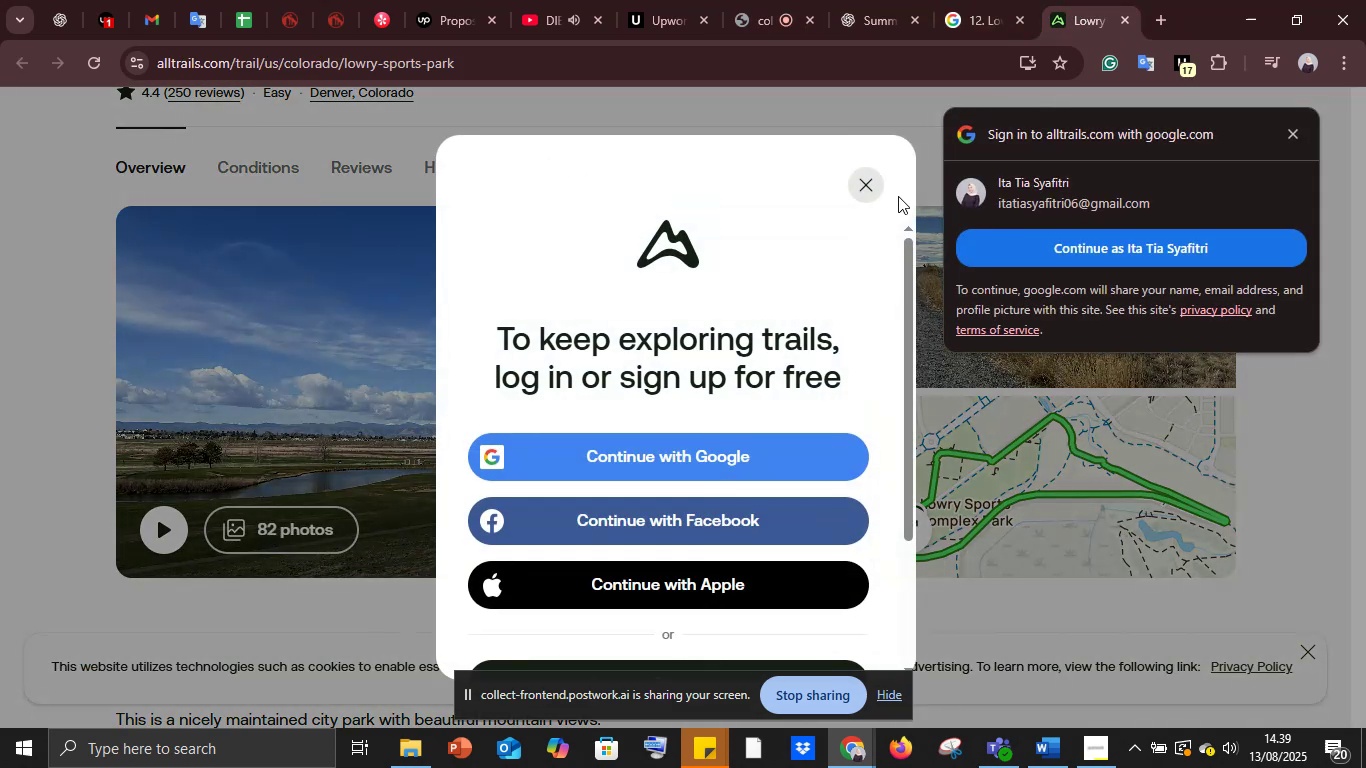 
left_click([876, 188])
 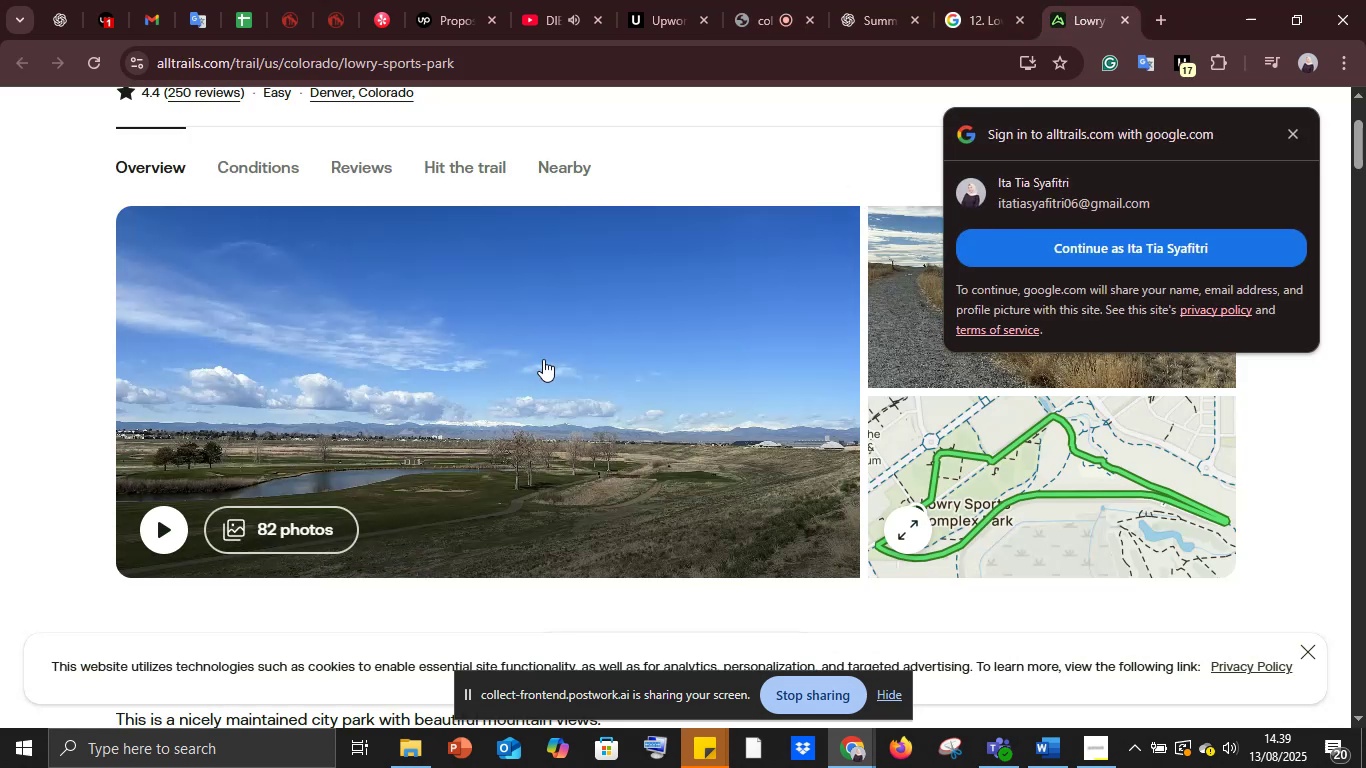 
scroll: coordinate [543, 360], scroll_direction: down, amount: 7.0
 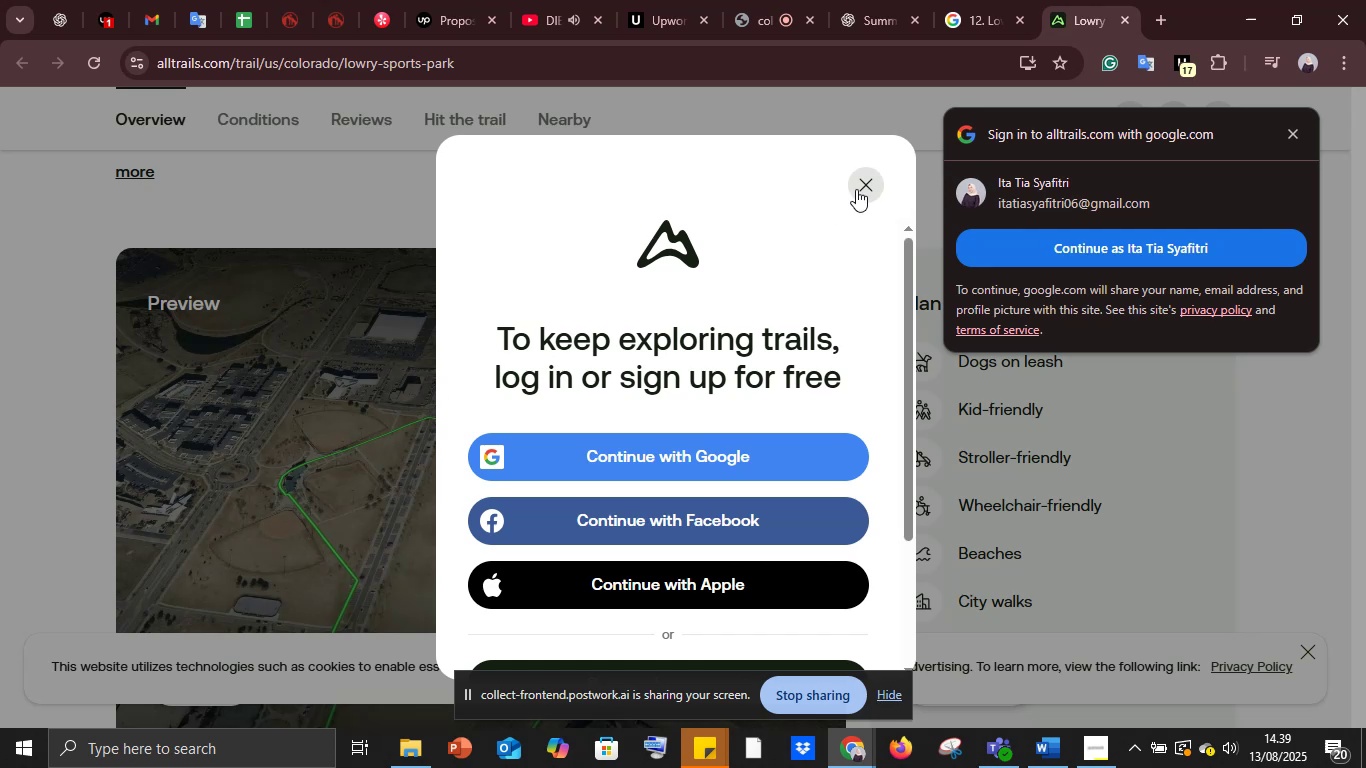 
left_click([856, 187])
 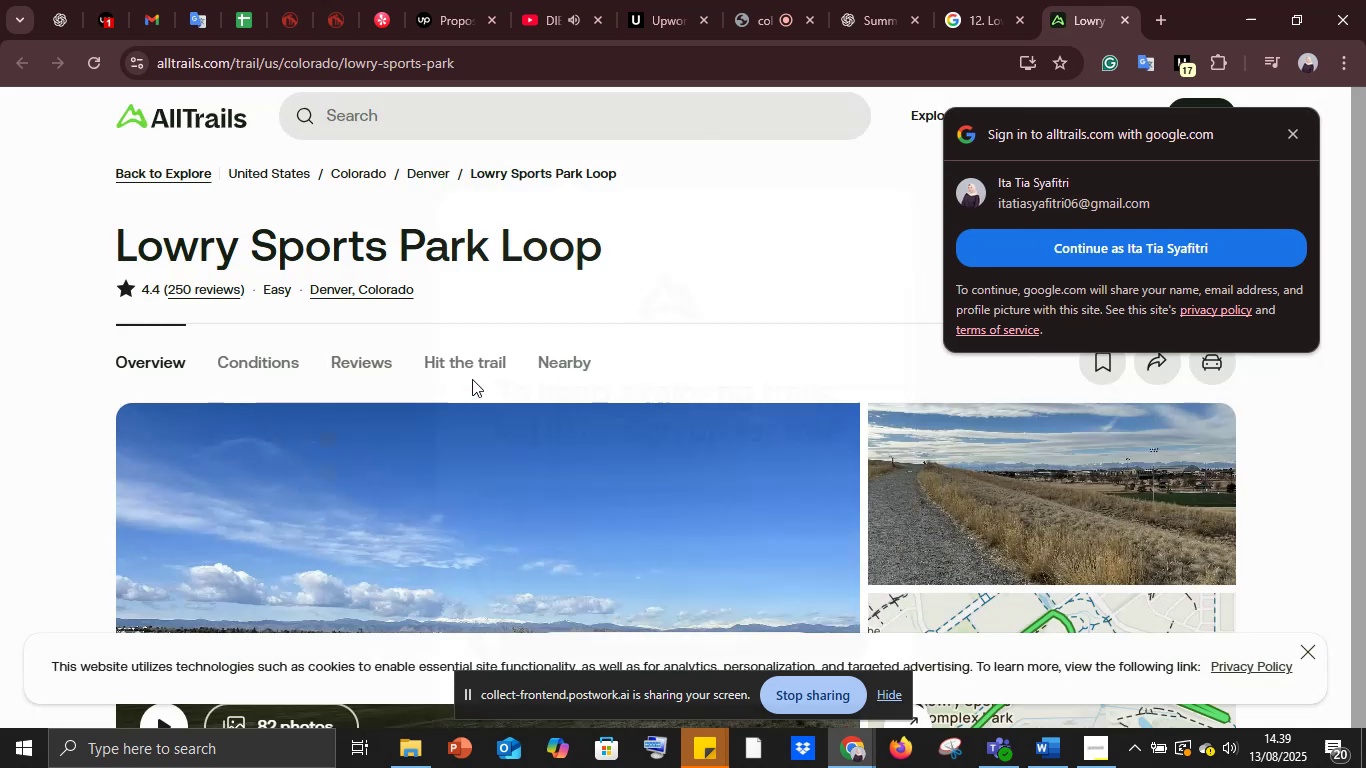 
scroll: coordinate [472, 379], scroll_direction: down, amount: 13.0
 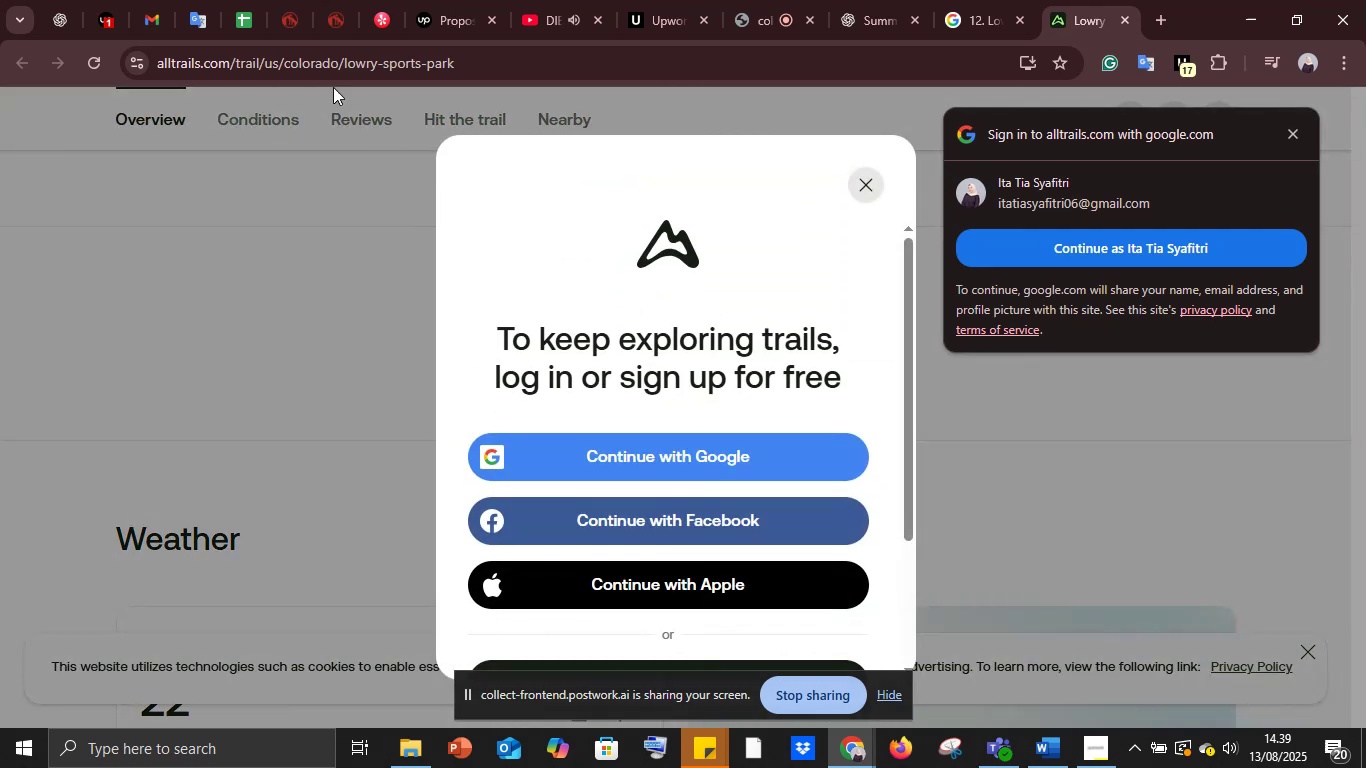 
left_click([171, 72])
 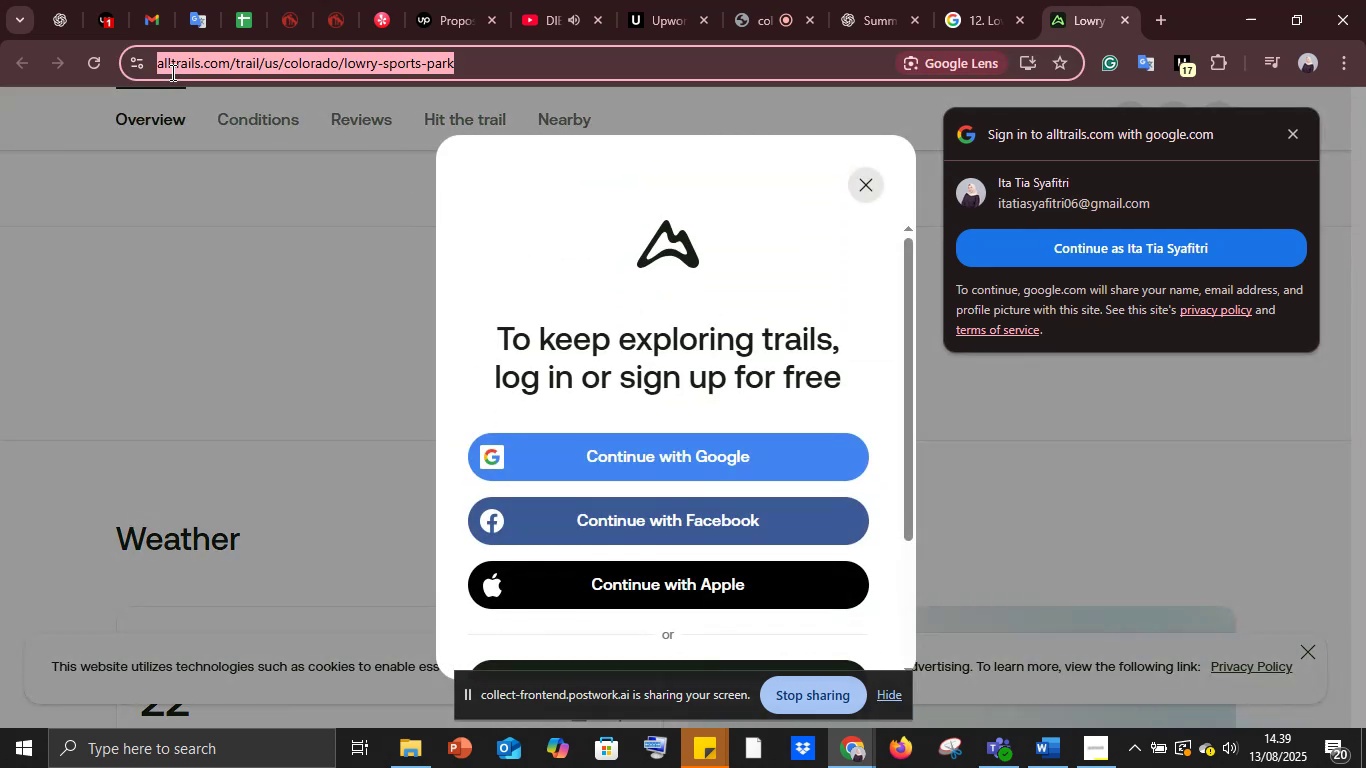 
key(Control+C)
 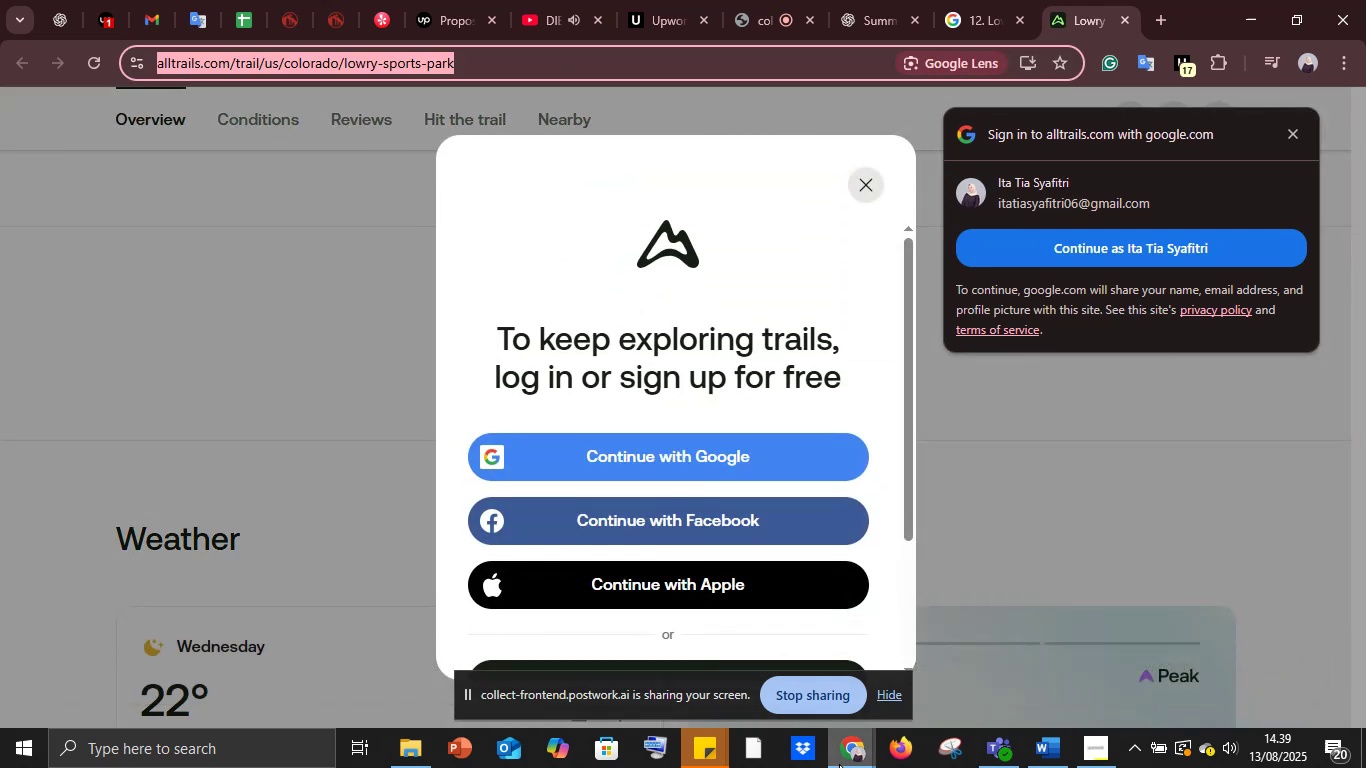 
left_click([851, 767])
 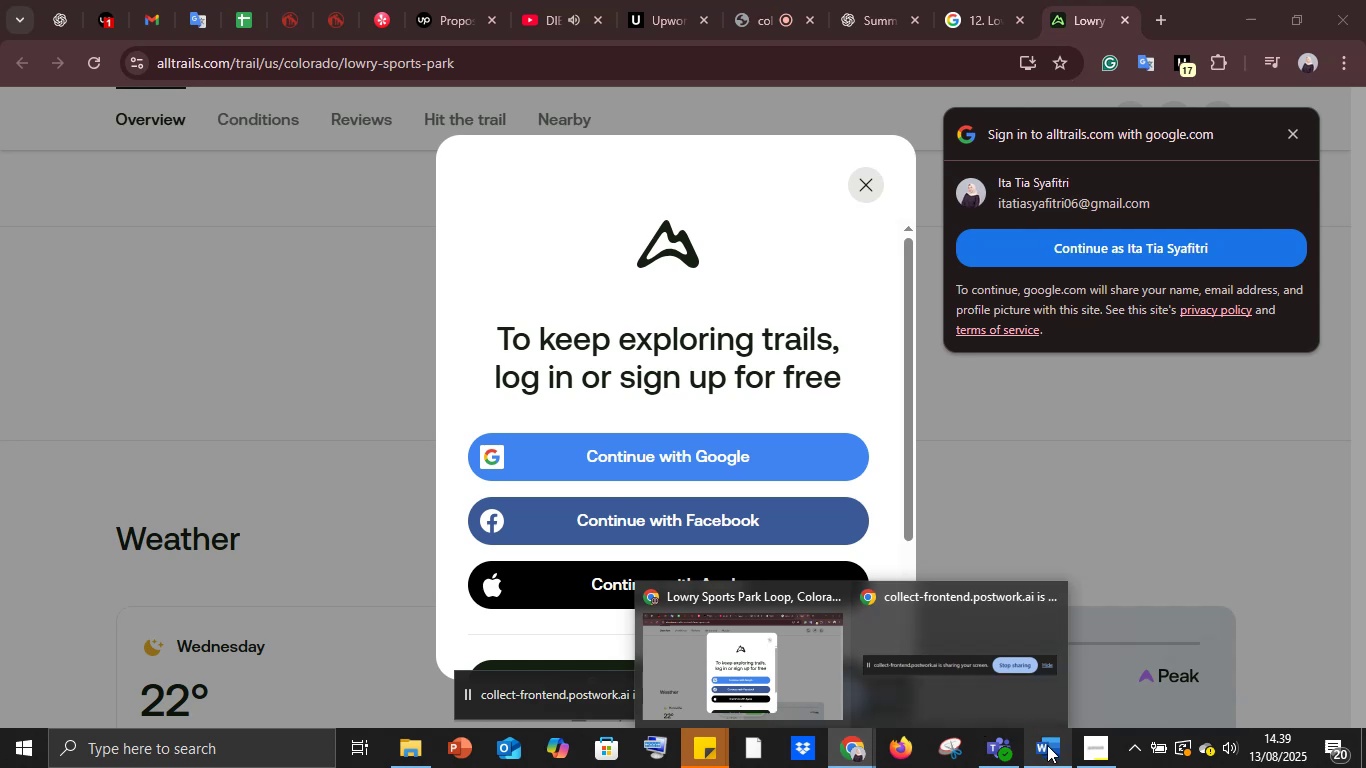 
left_click([1047, 745])
 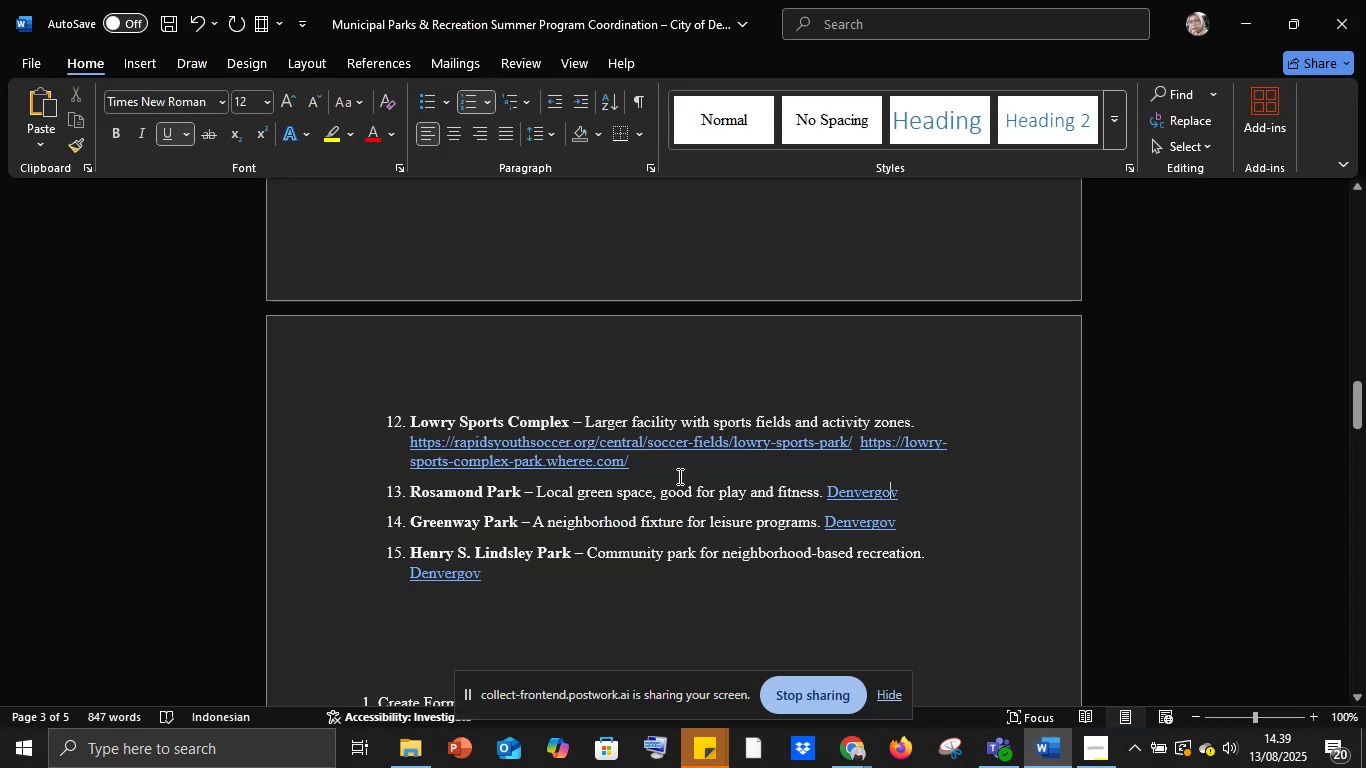 
left_click([671, 468])
 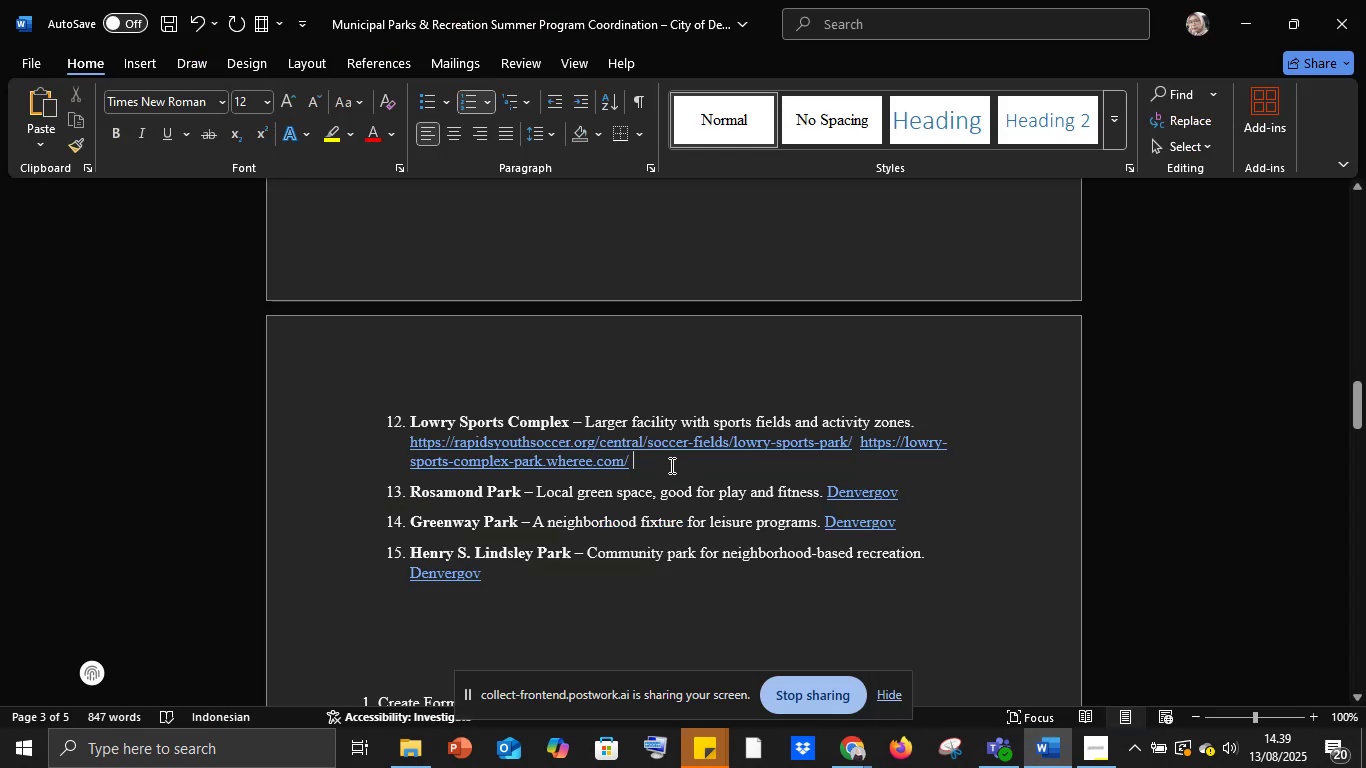 
key(Control+ControlLeft)
 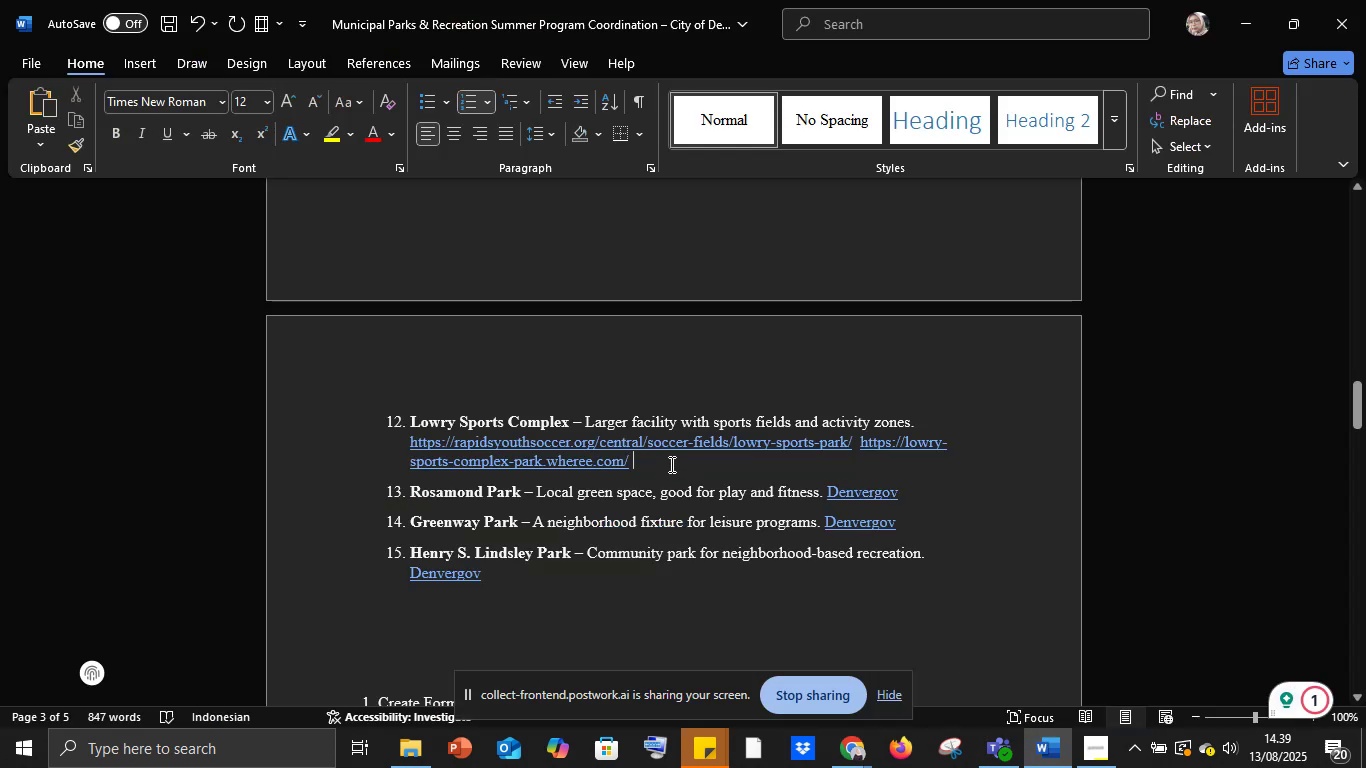 
key(Control+ControlLeft)
 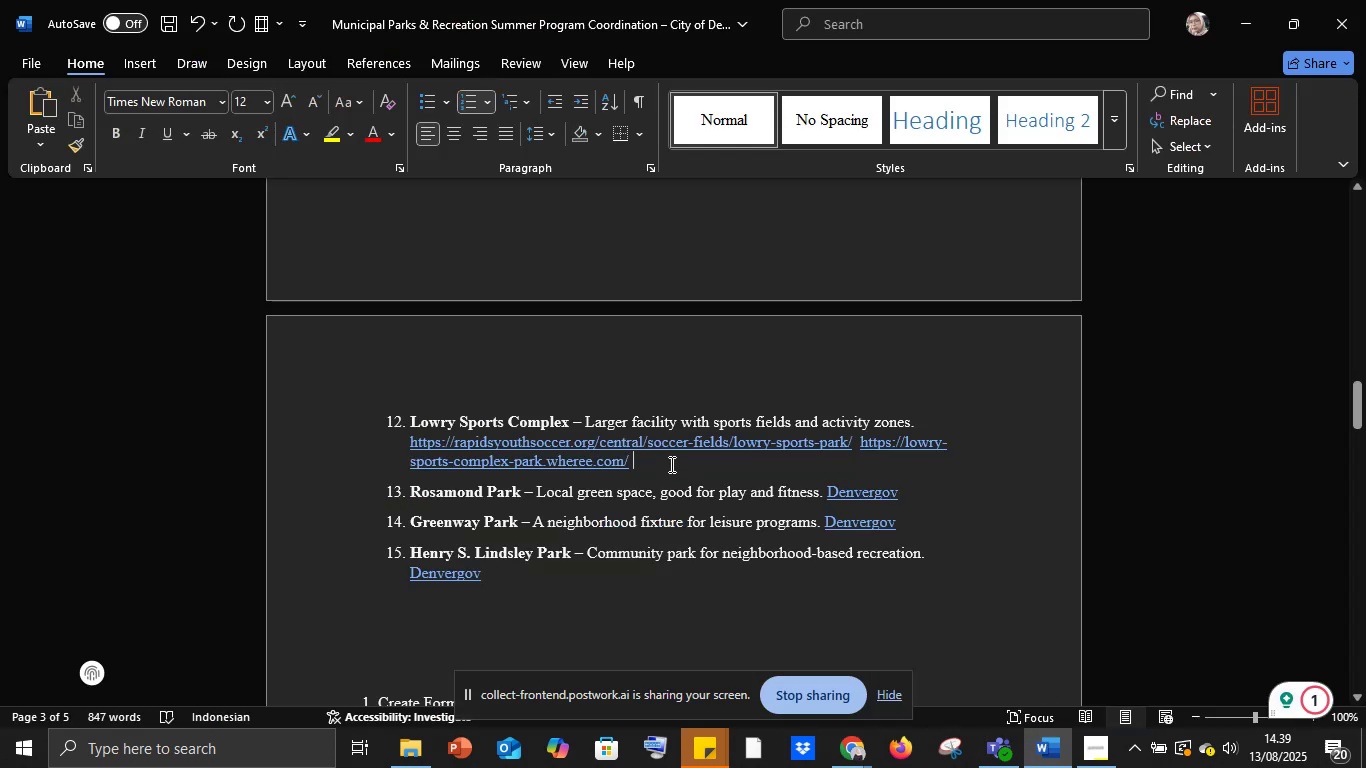 
key(Space)
 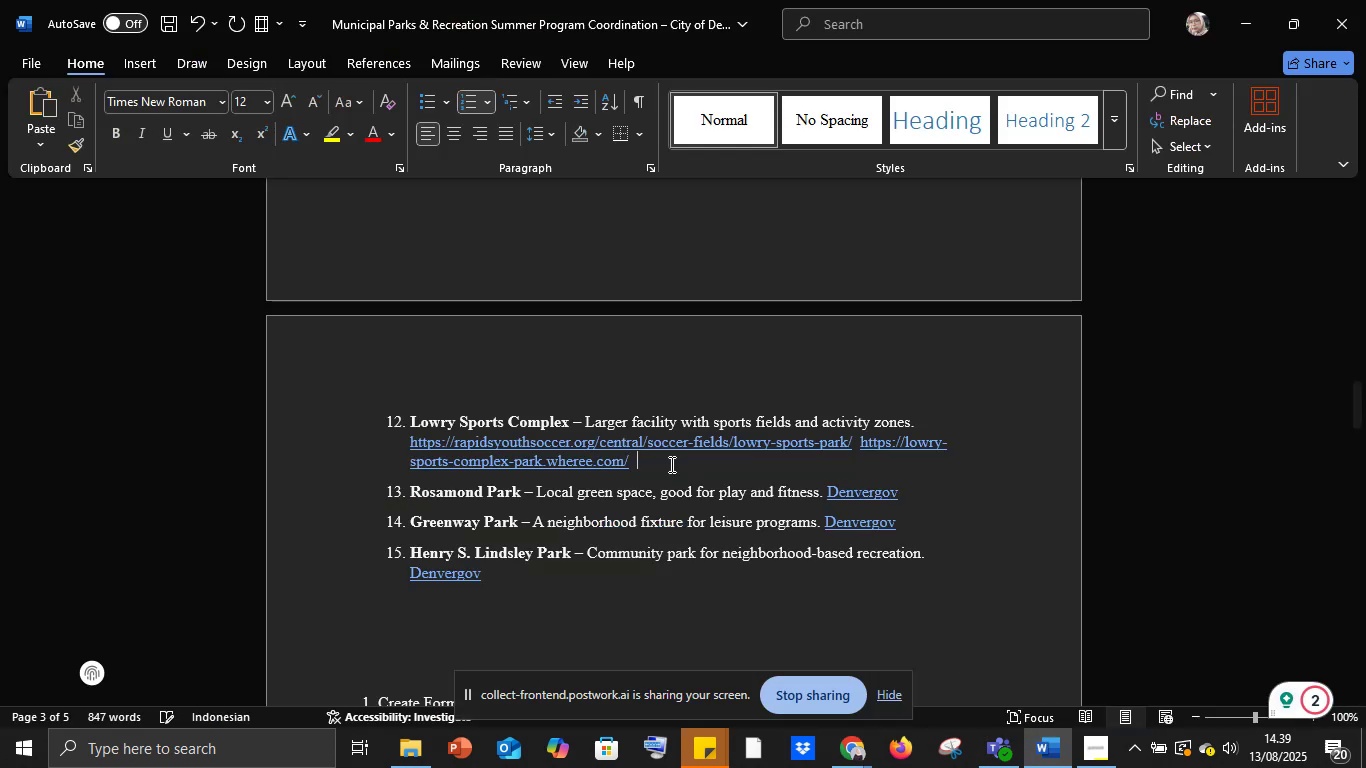 
key(Control+V)
 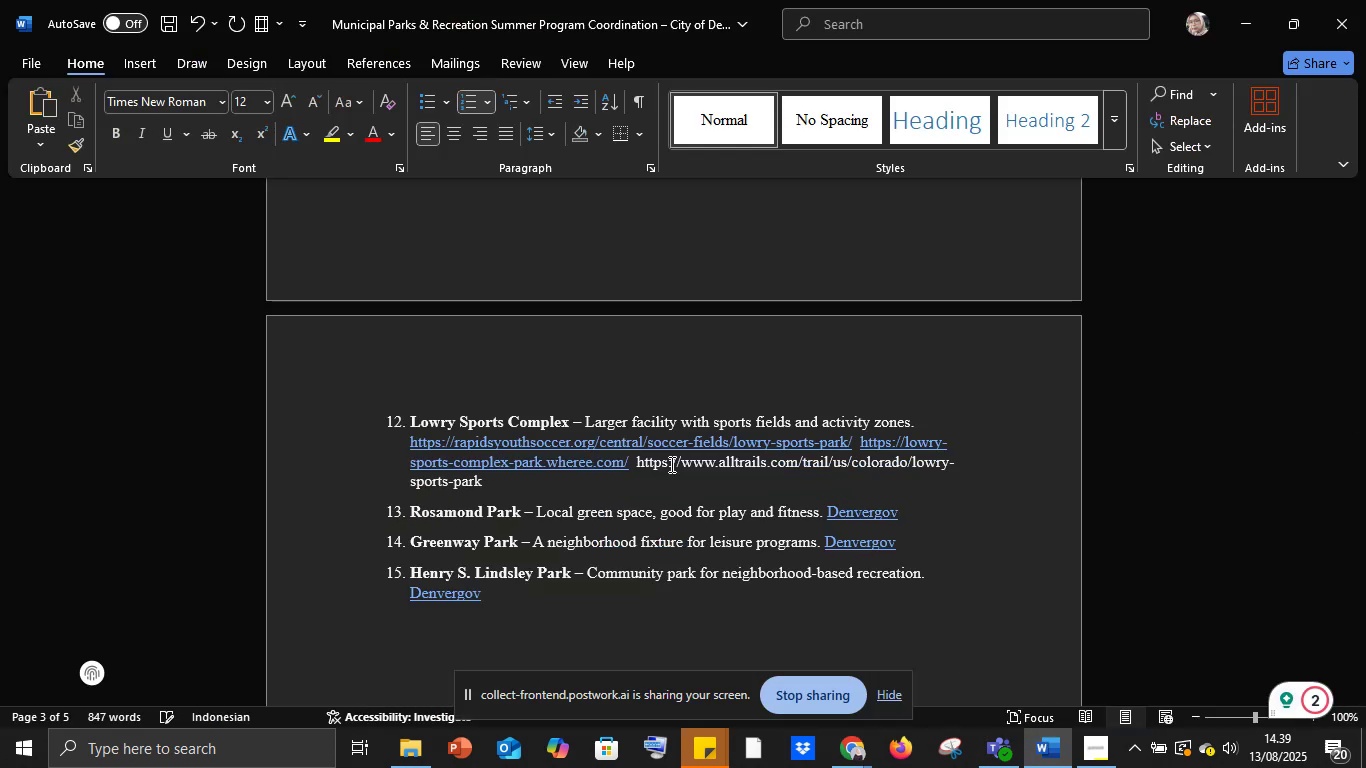 
key(Space)
 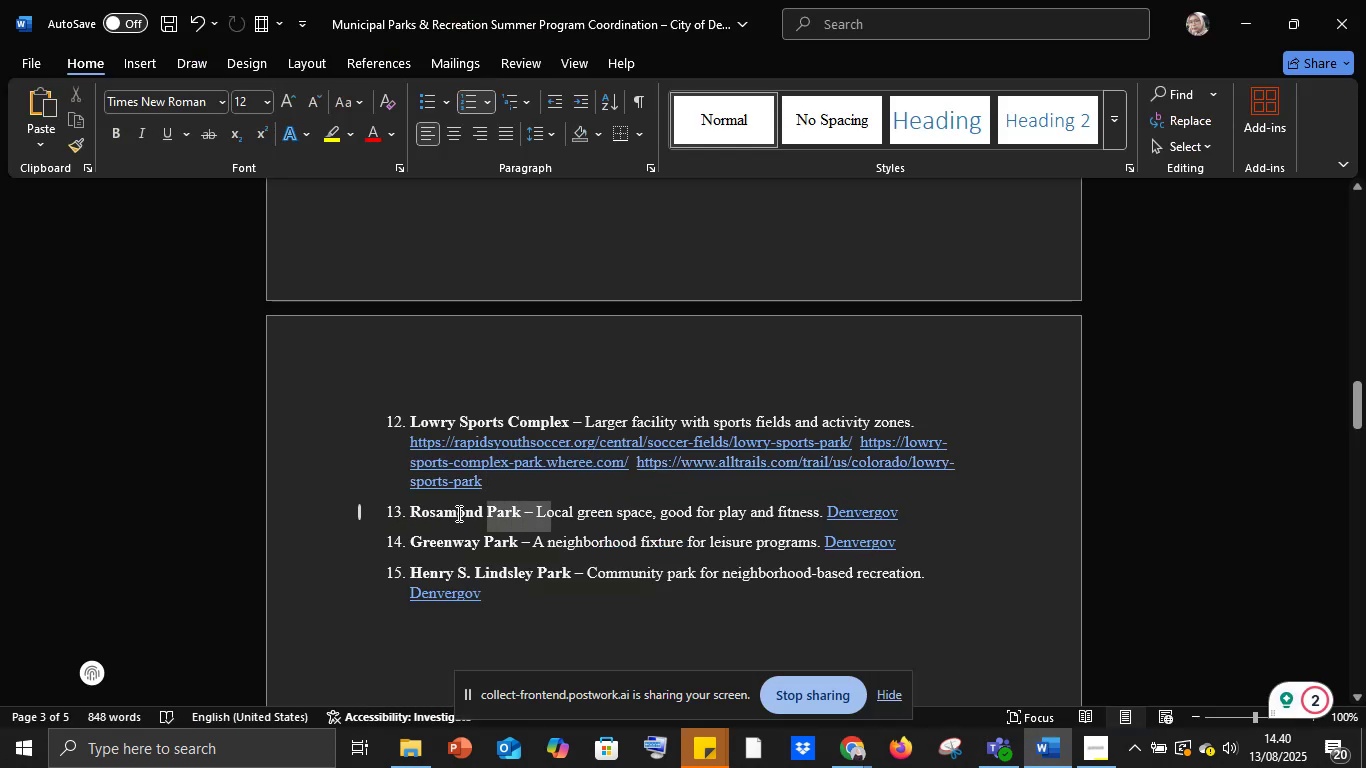 
key(Control+C)
 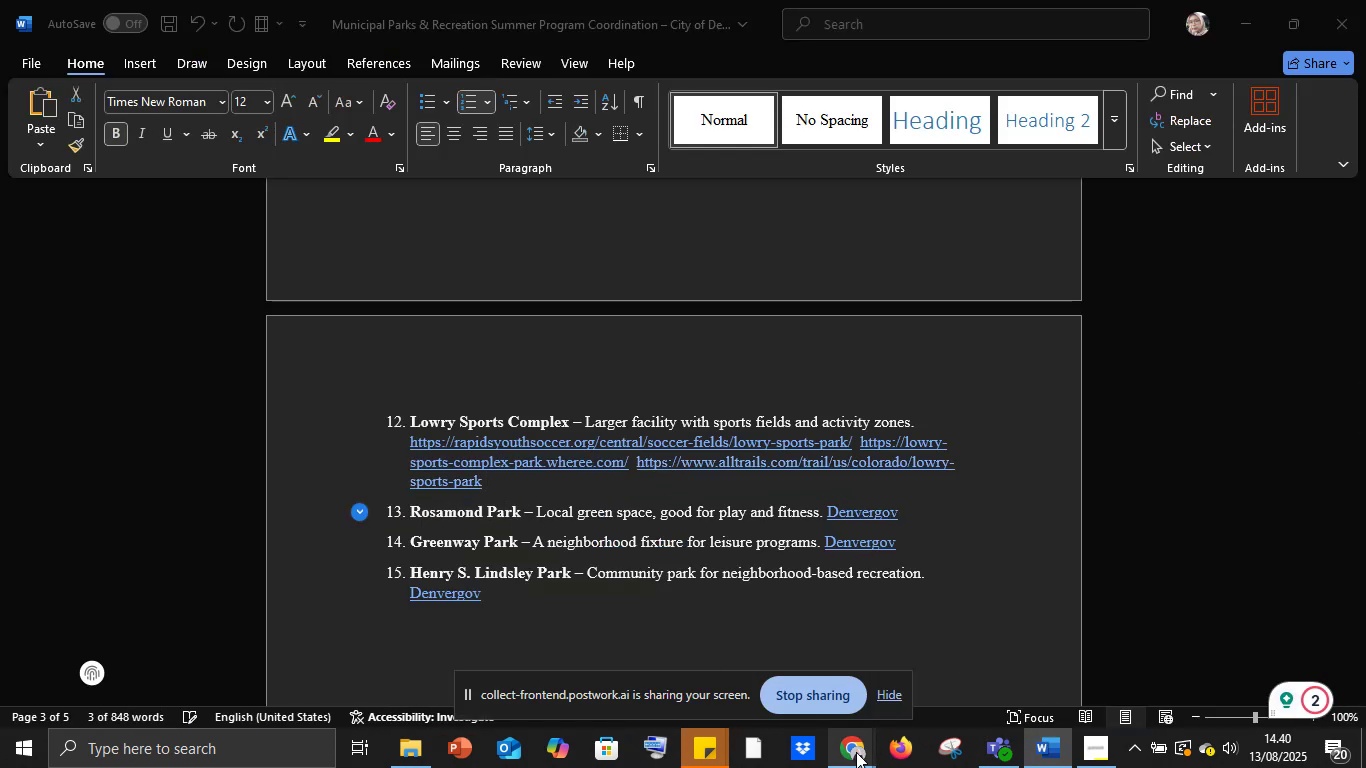 
left_click([728, 643])
 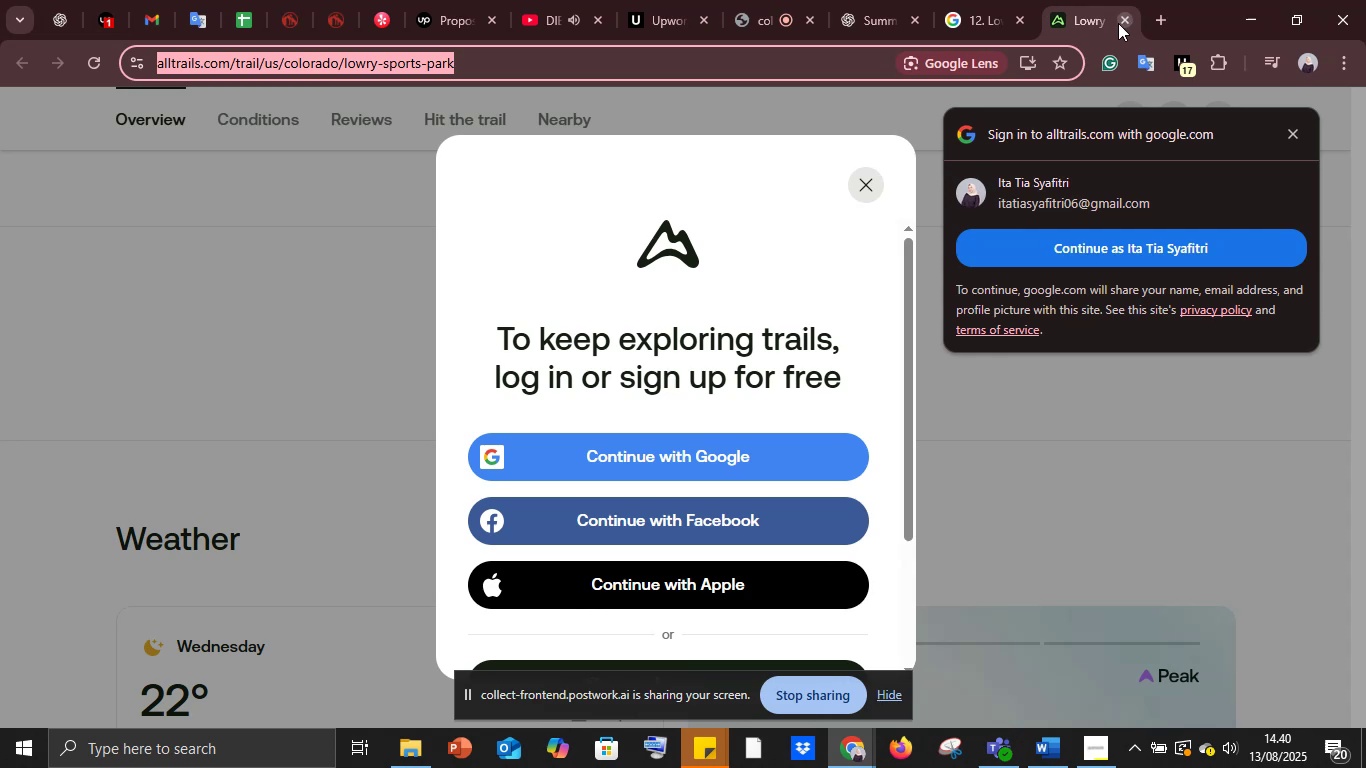 
left_click([1120, 20])
 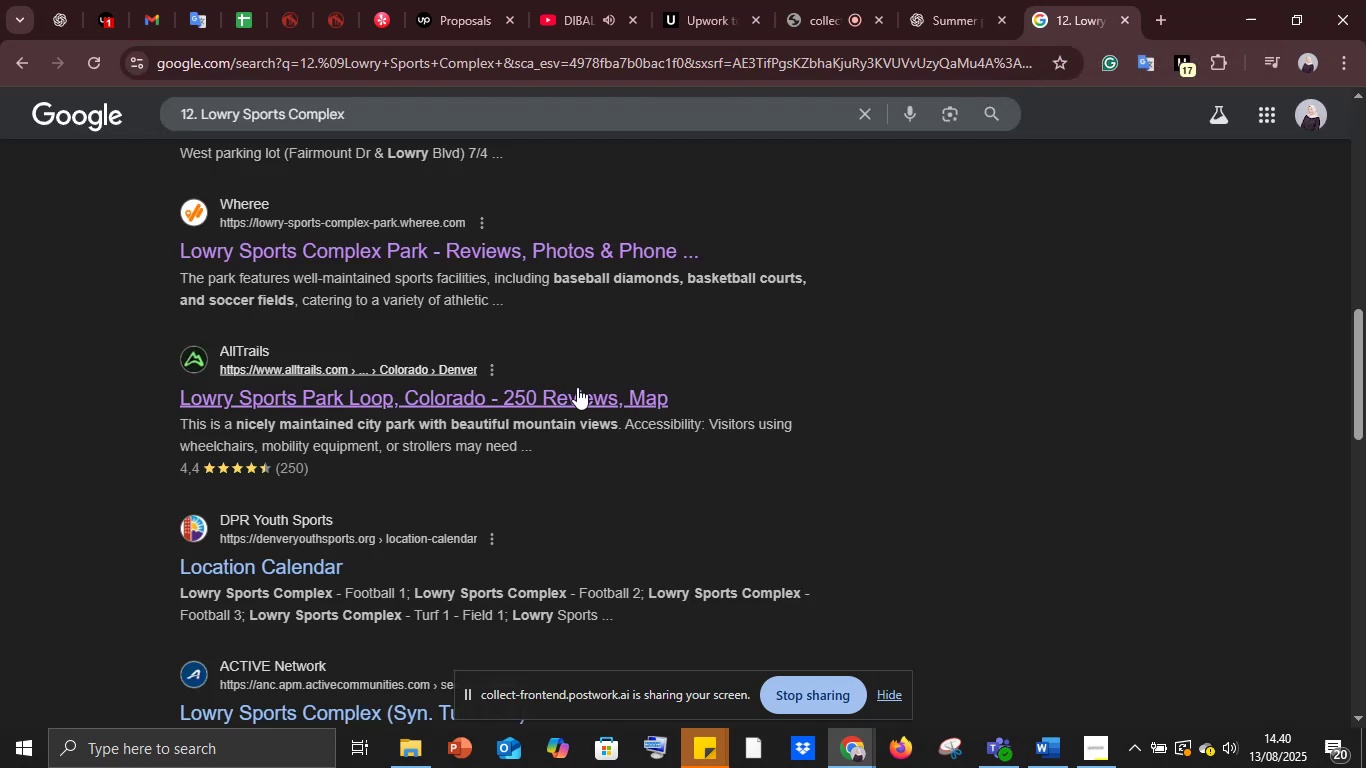 
scroll: coordinate [343, 534], scroll_direction: down, amount: 5.0
 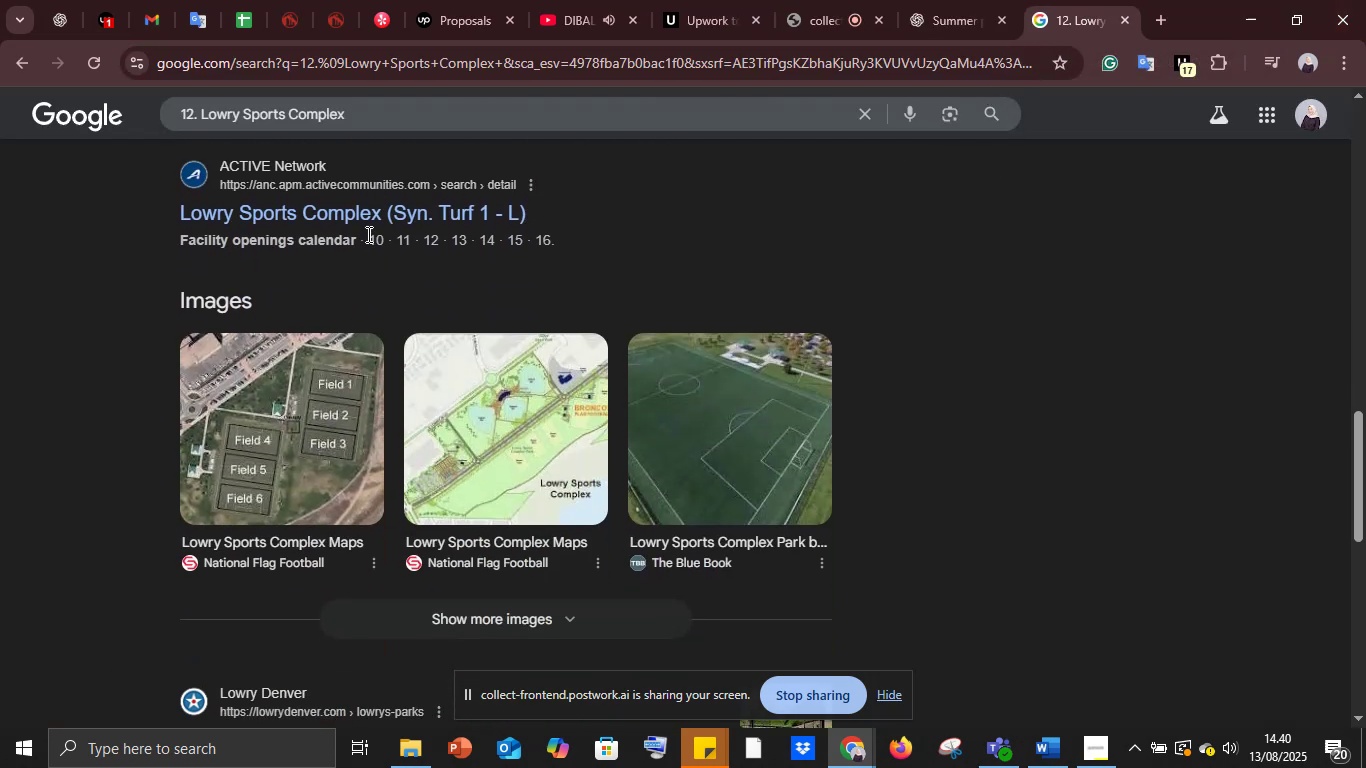 
right_click([372, 210])
 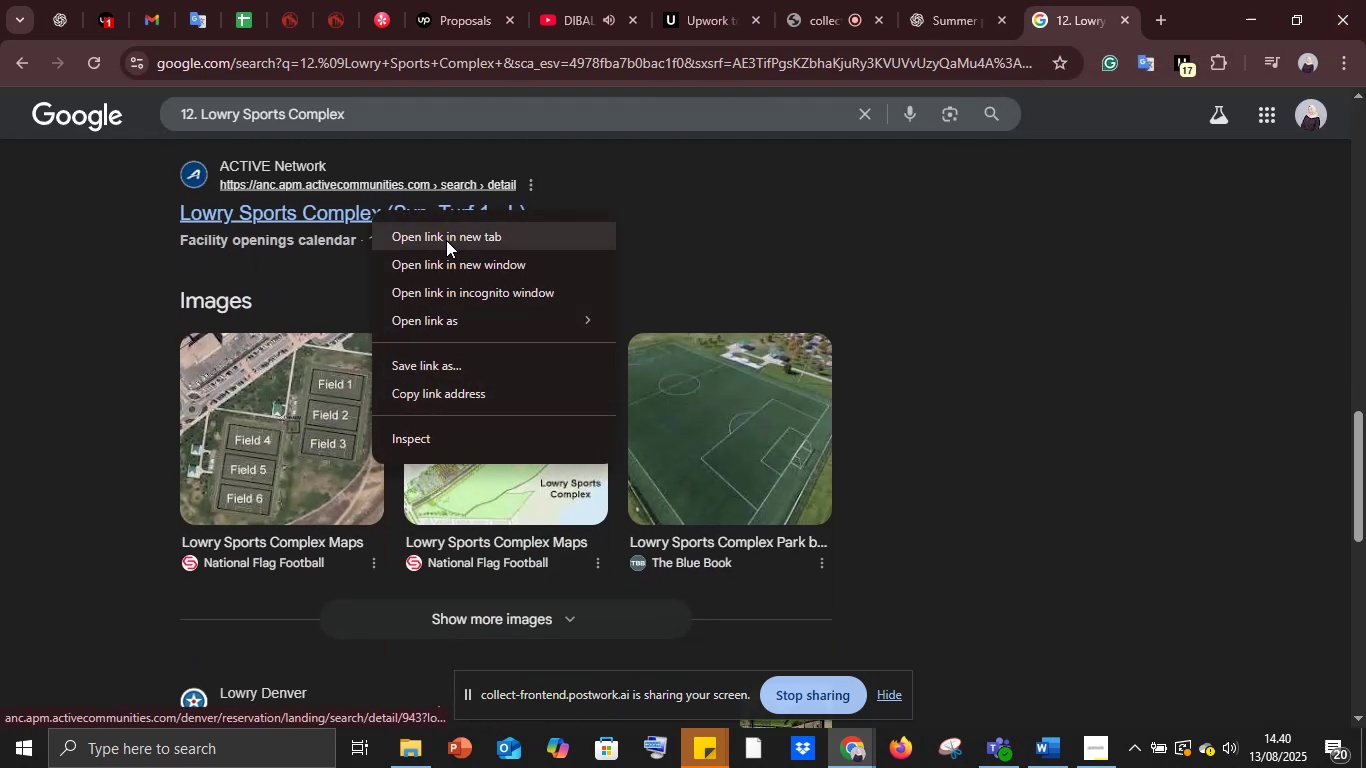 
left_click([444, 236])
 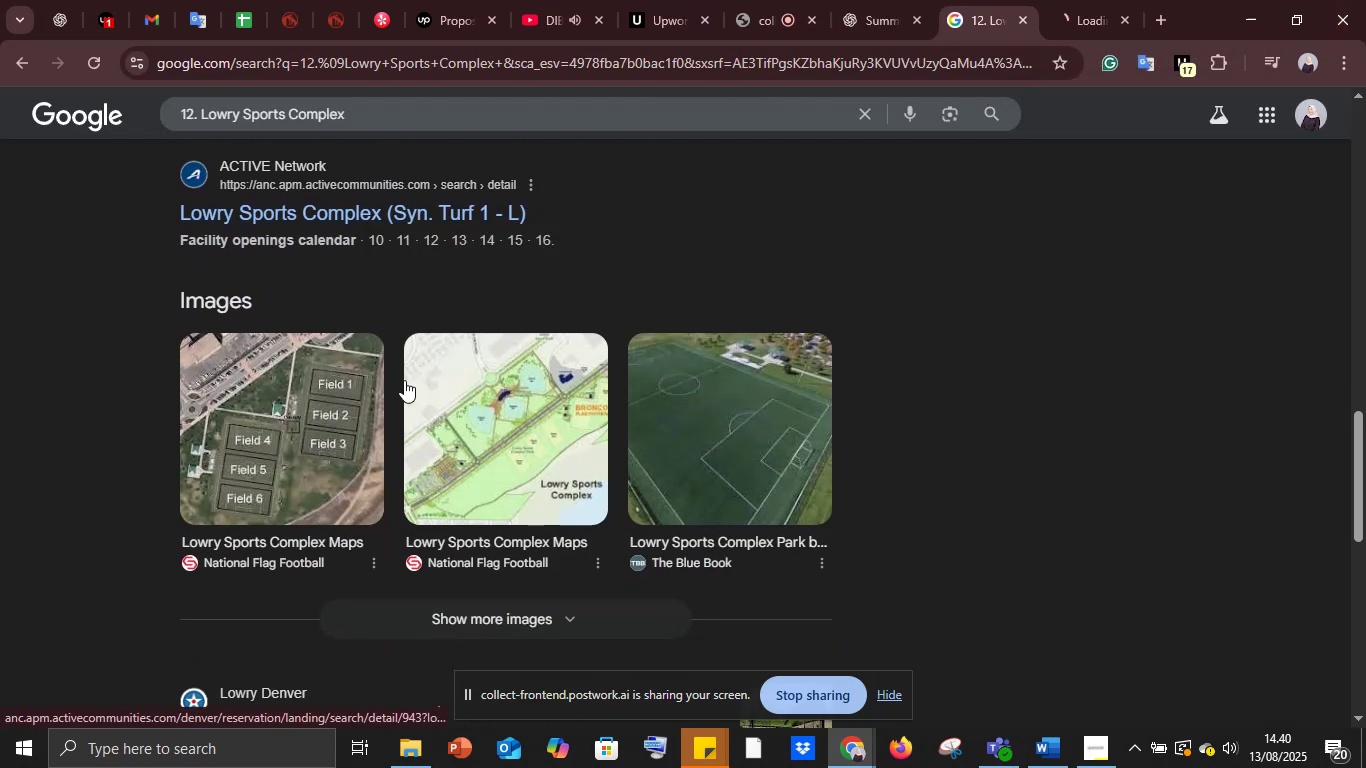 
scroll: coordinate [404, 399], scroll_direction: down, amount: 4.0
 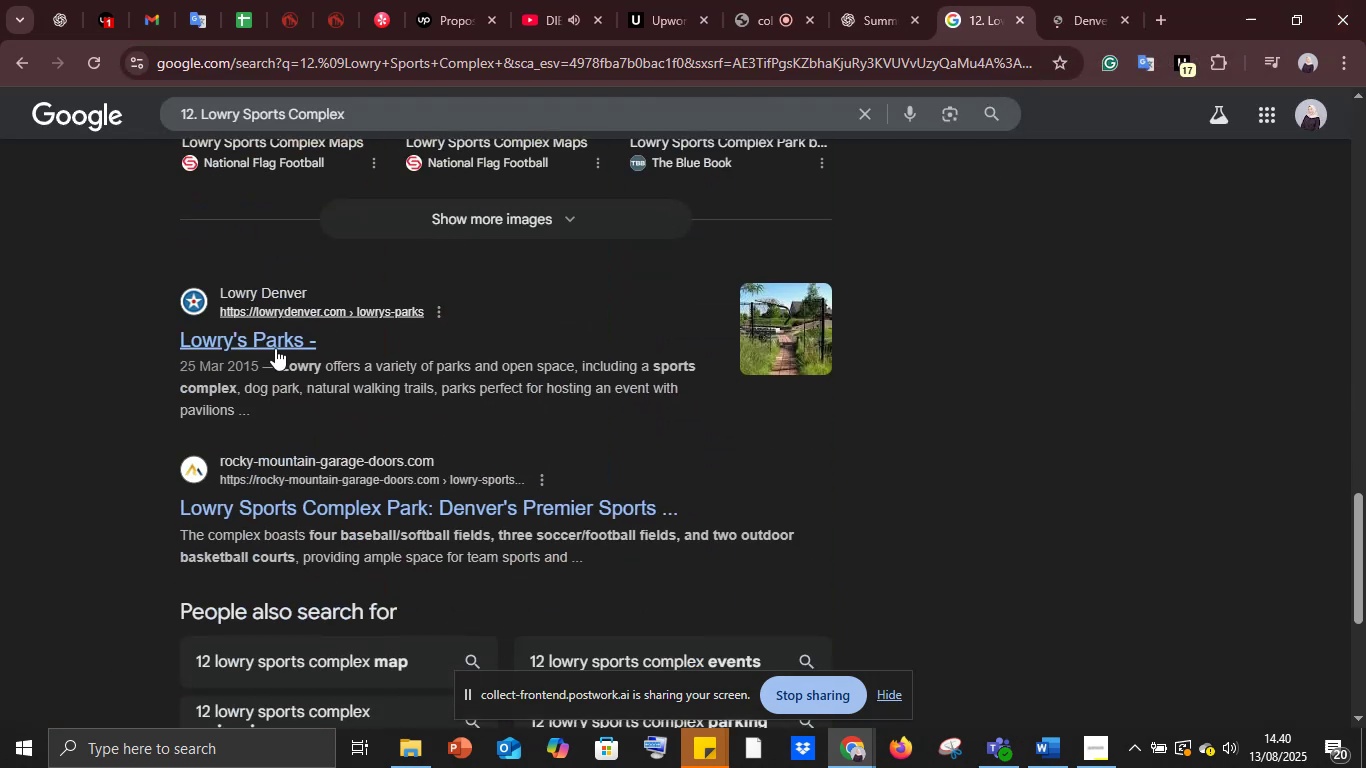 
right_click([270, 341])
 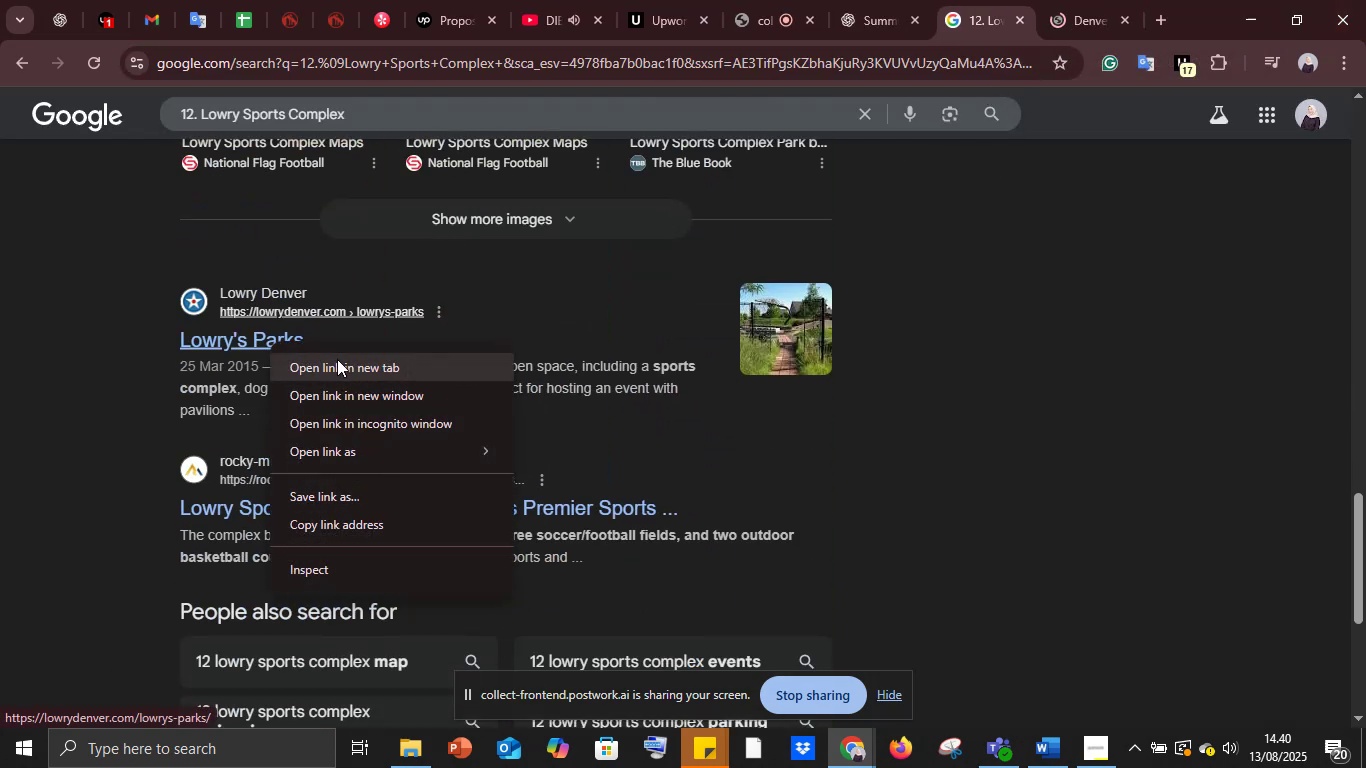 
left_click([337, 359])
 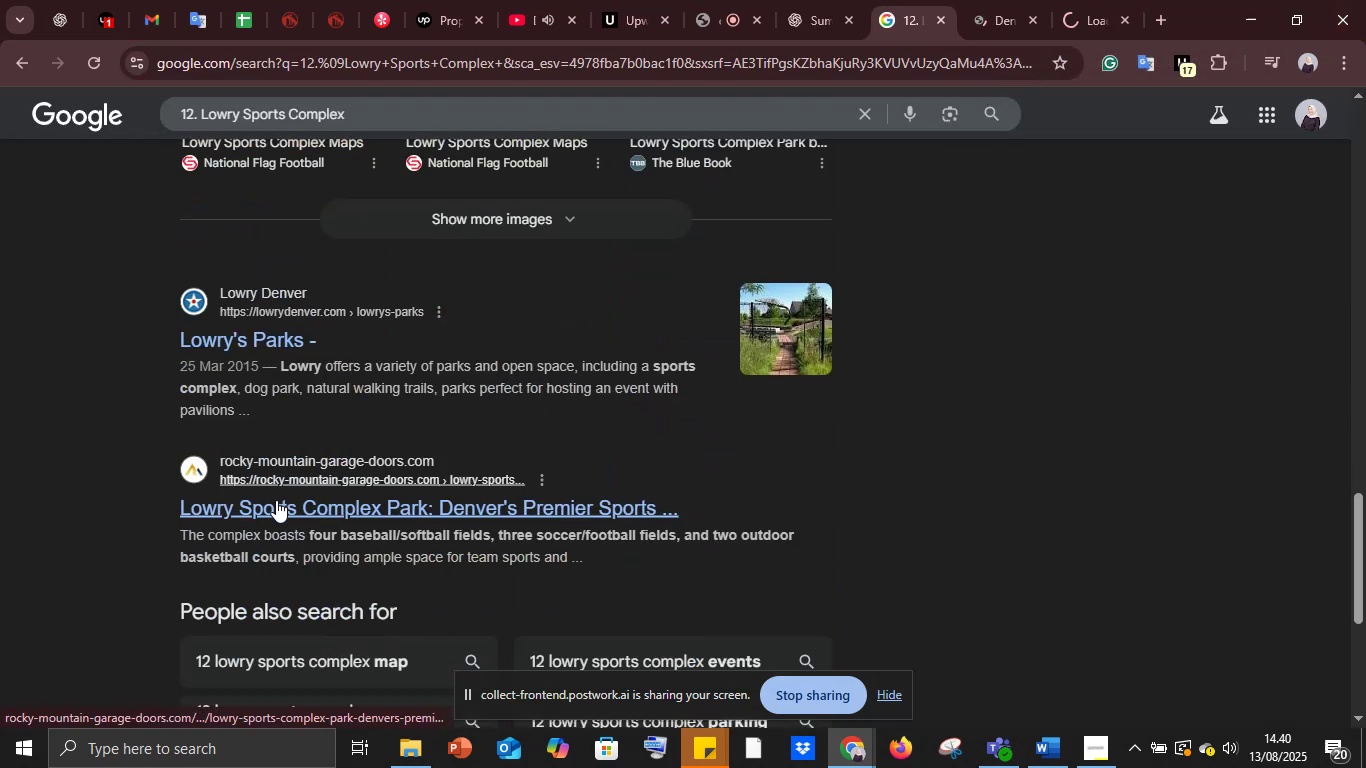 
right_click([276, 500])
 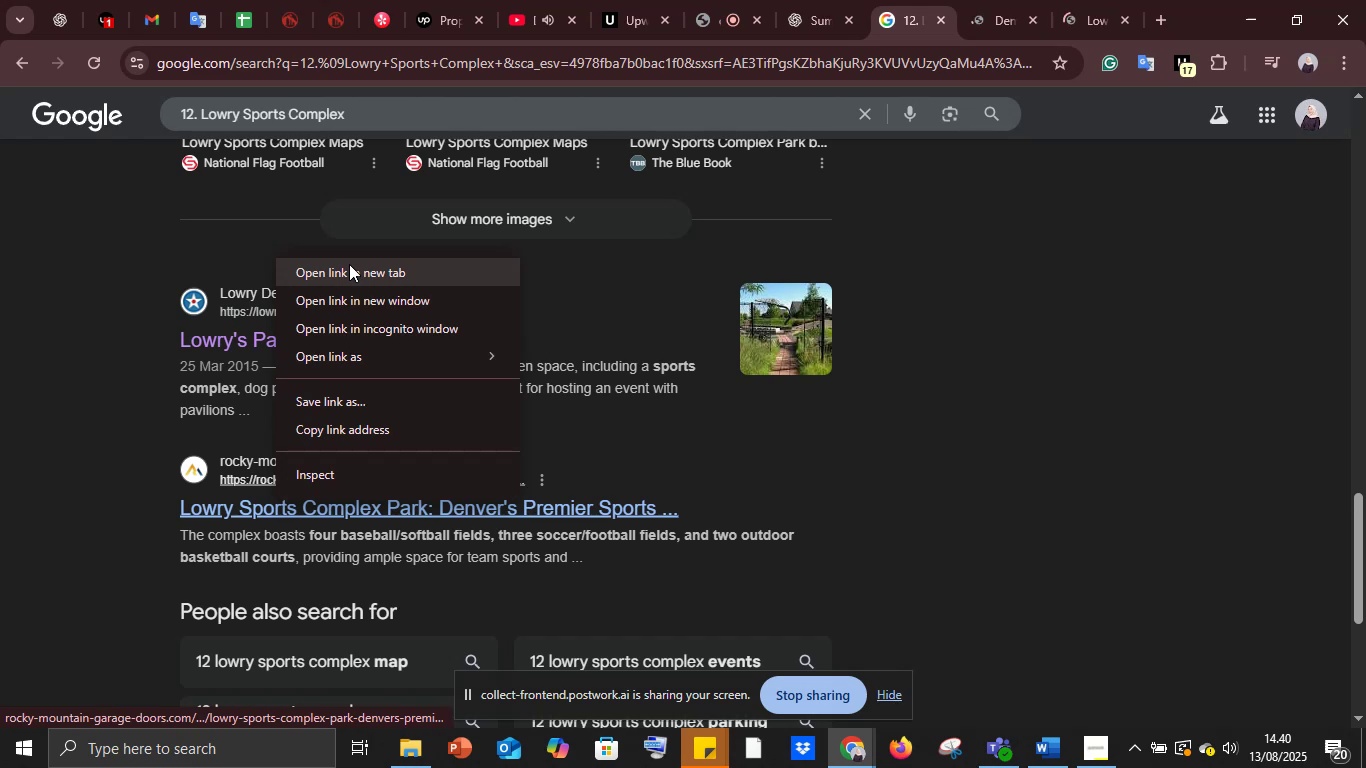 
left_click([349, 270])
 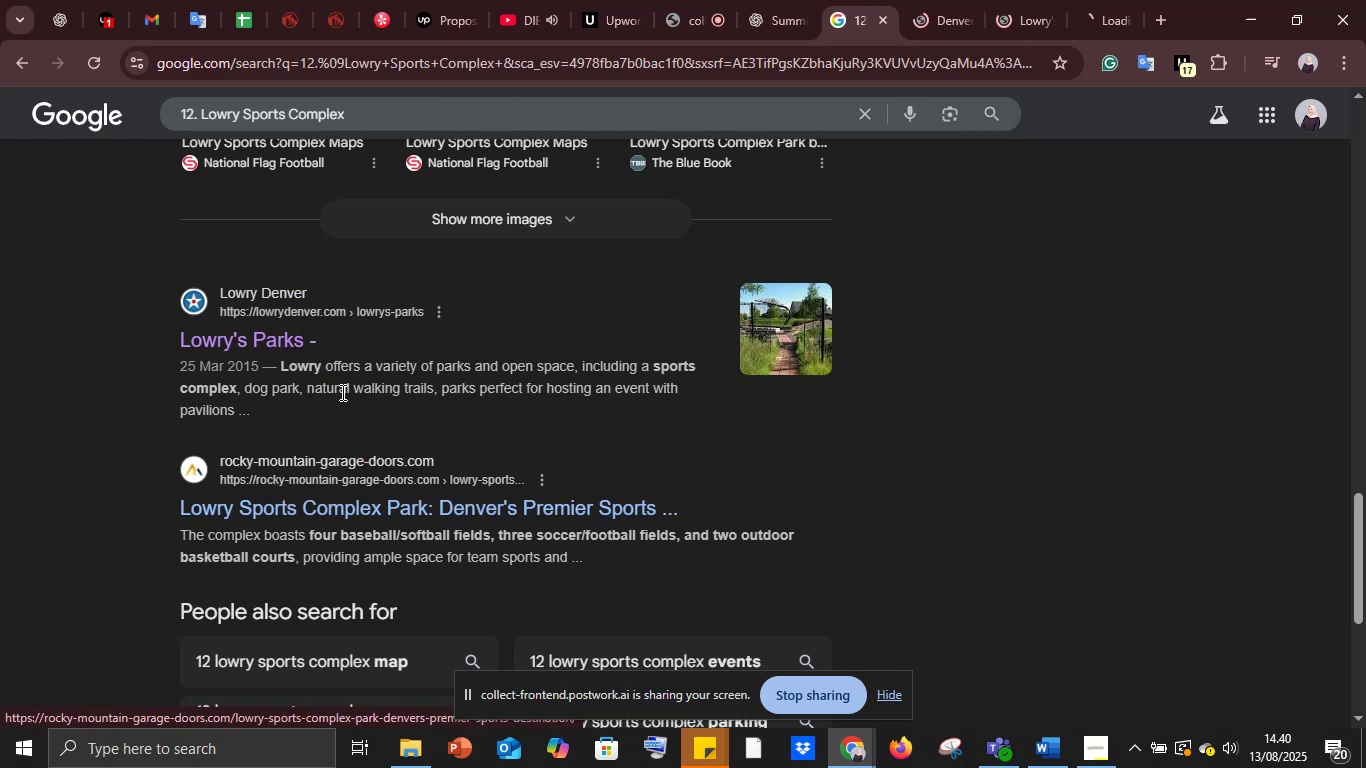 
scroll: coordinate [342, 409], scroll_direction: down, amount: 6.0
 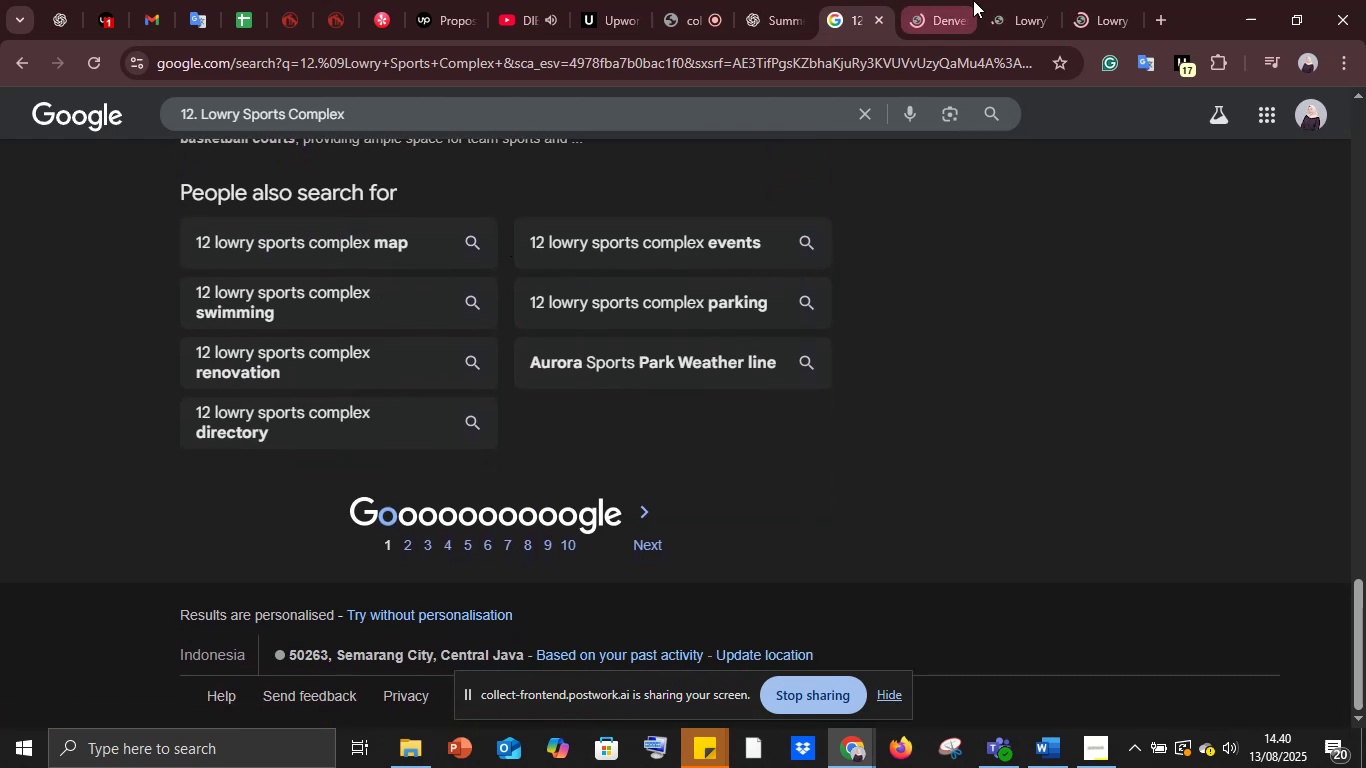 
left_click([949, 0])
 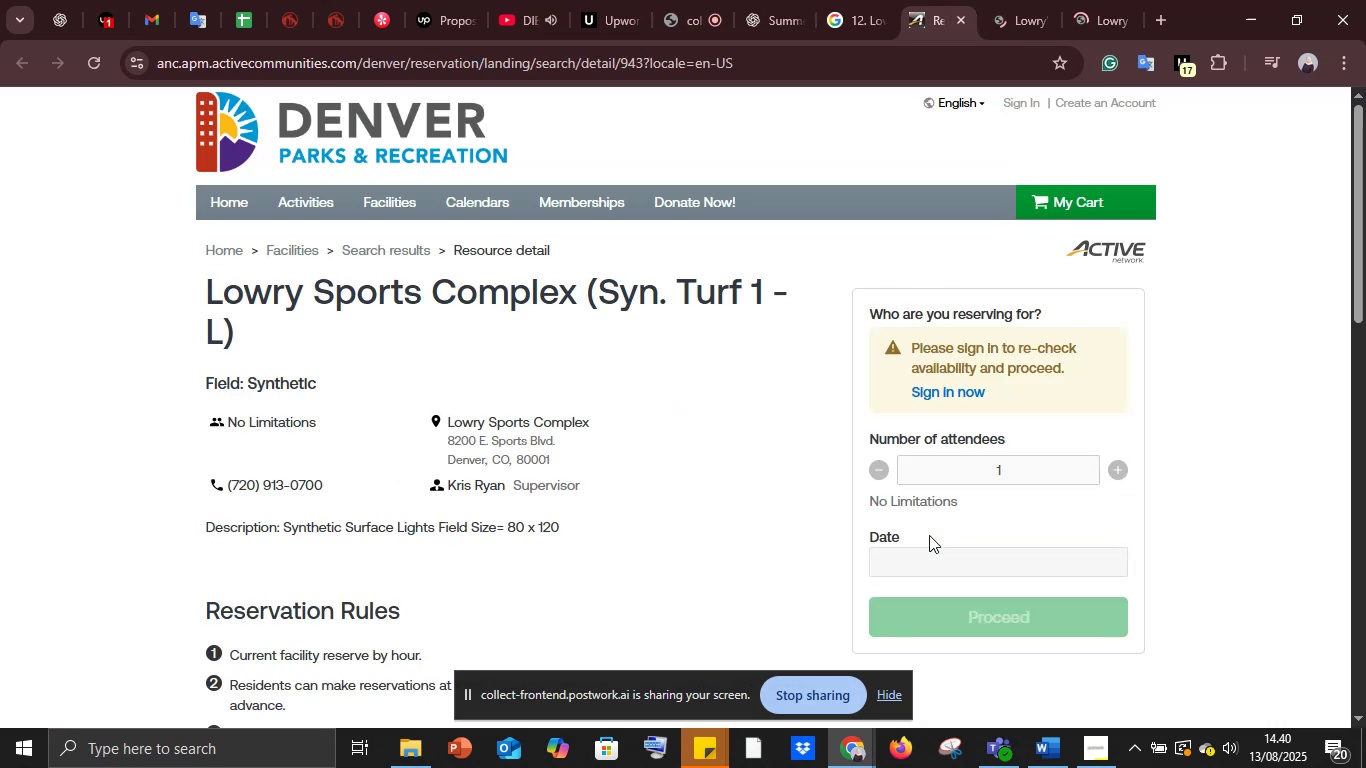 
wait(7.13)
 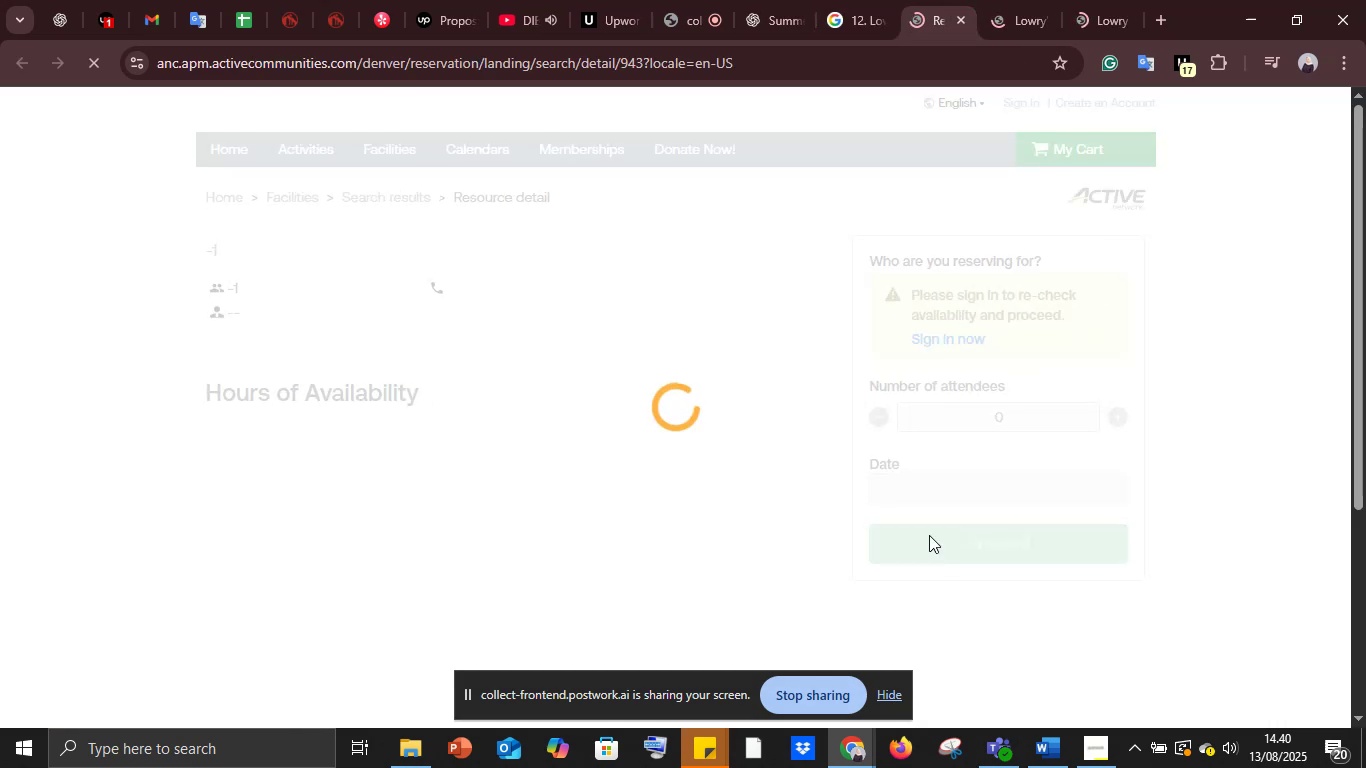 
scroll: coordinate [929, 535], scroll_direction: down, amount: 20.0
 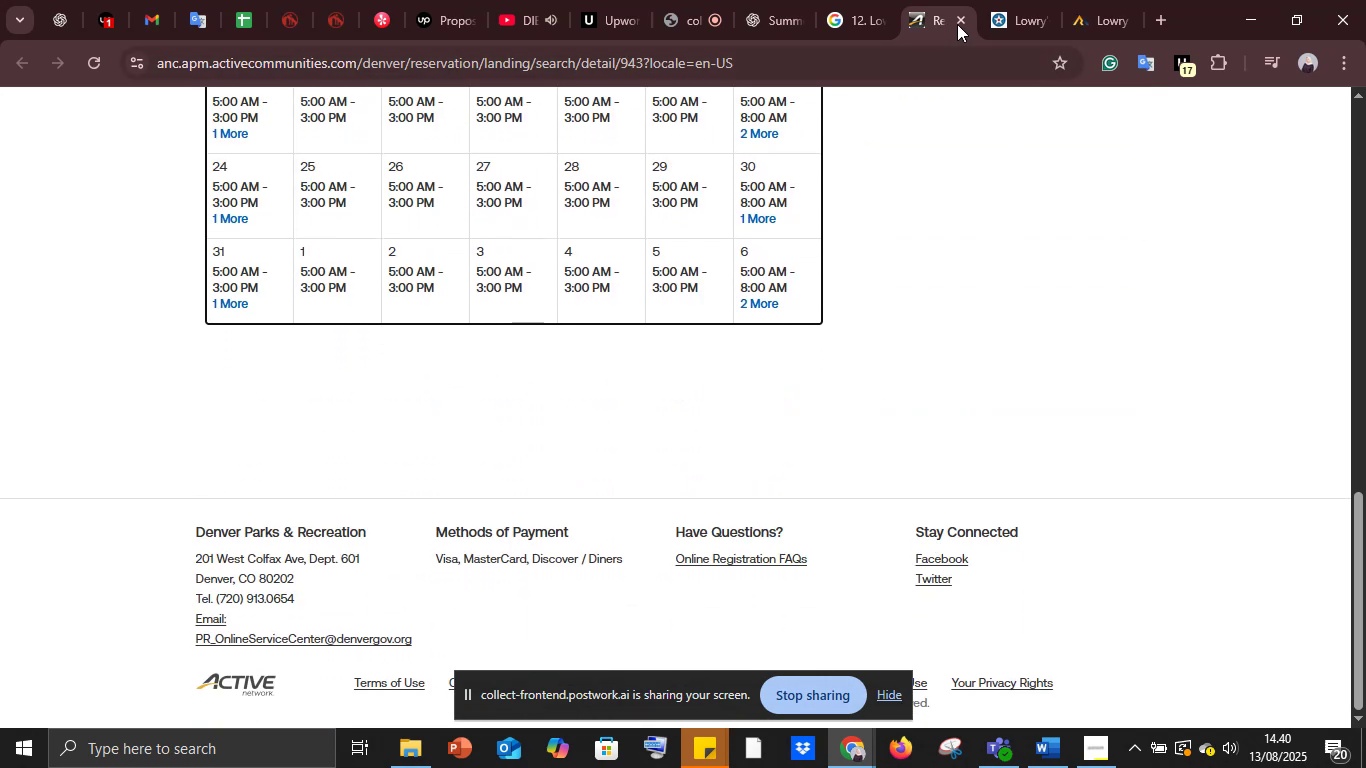 
left_click([959, 19])
 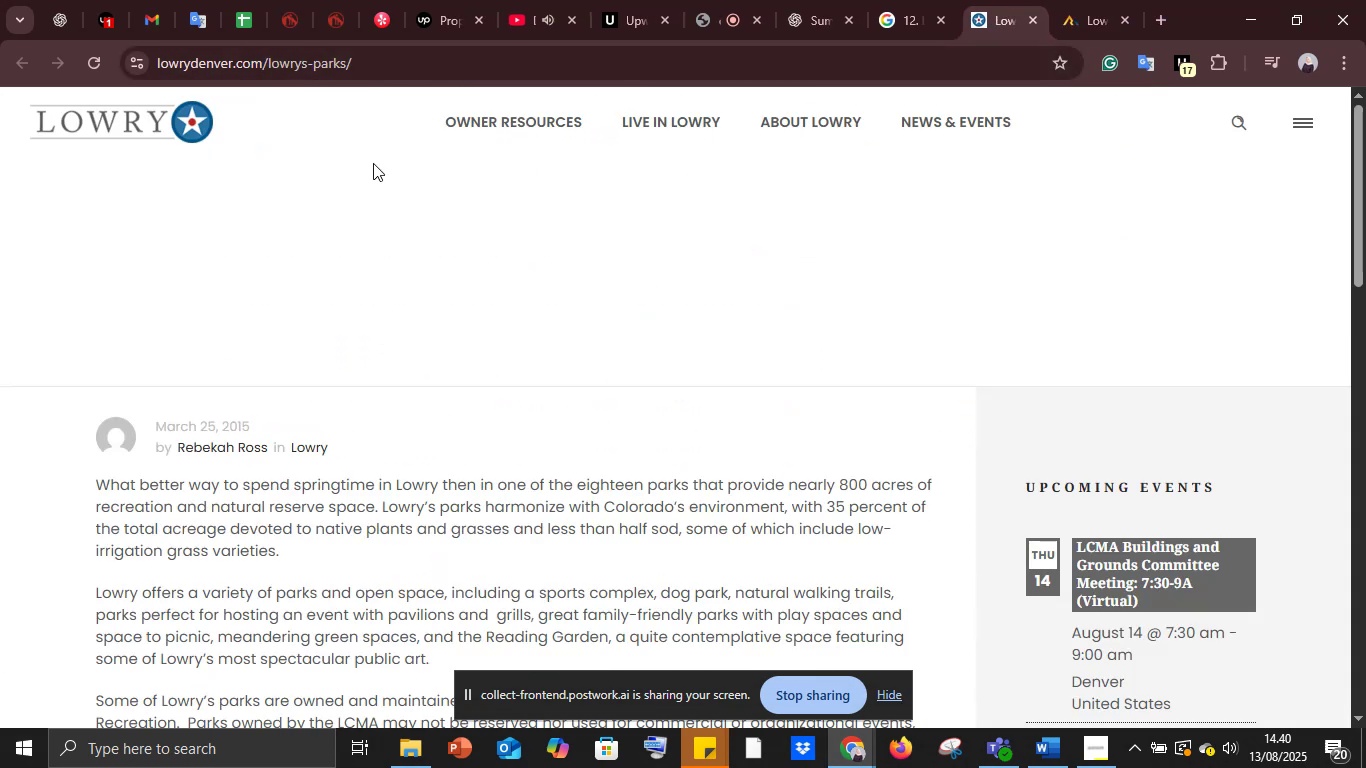 
scroll: coordinate [416, 382], scroll_direction: down, amount: 3.0
 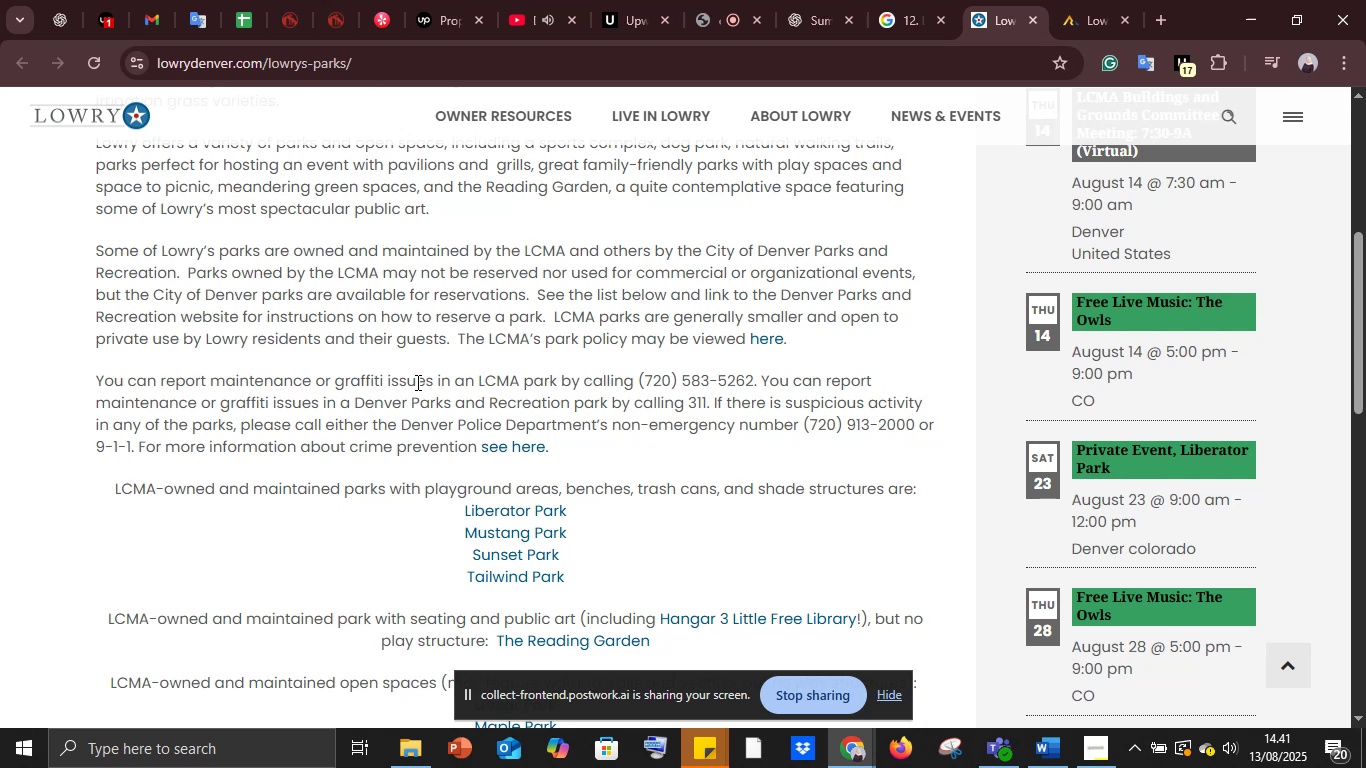 
wait(45.94)
 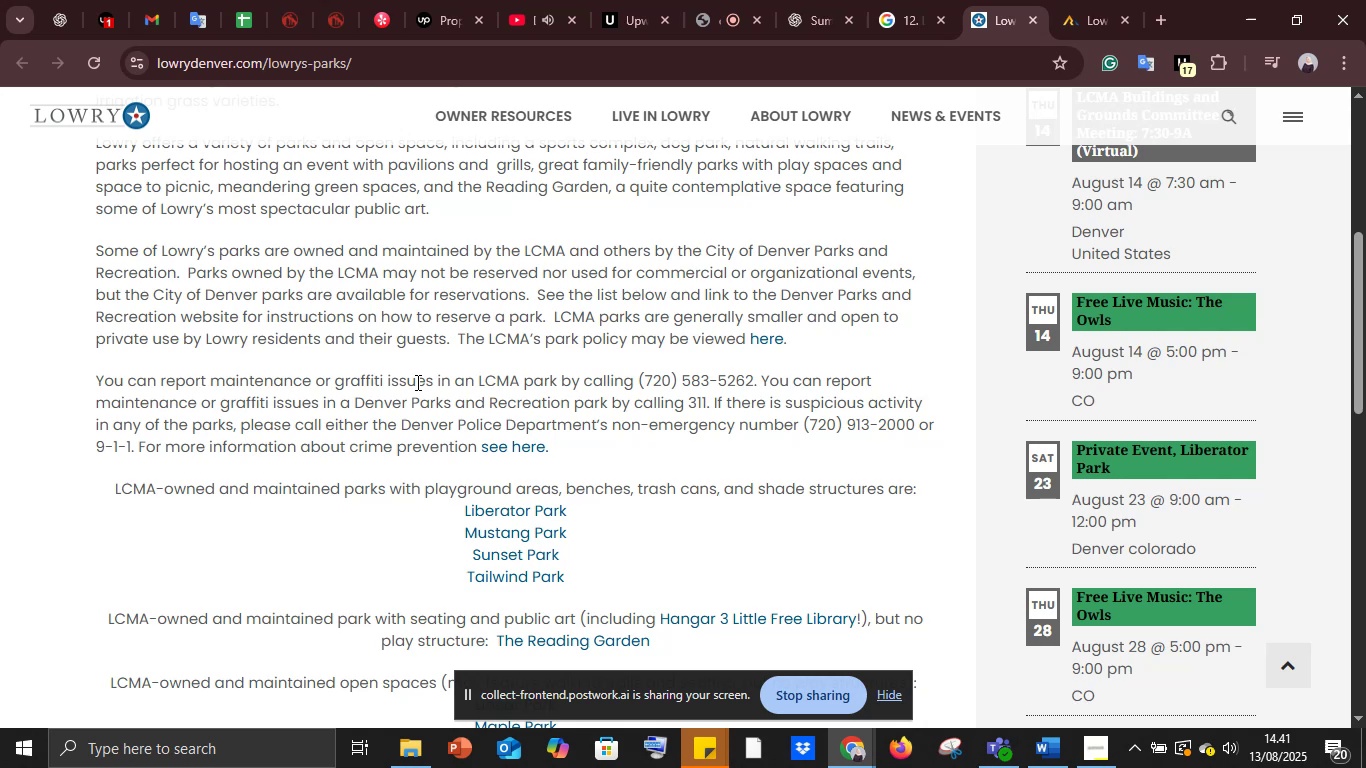 
scroll: coordinate [705, 366], scroll_direction: down, amount: 6.0
 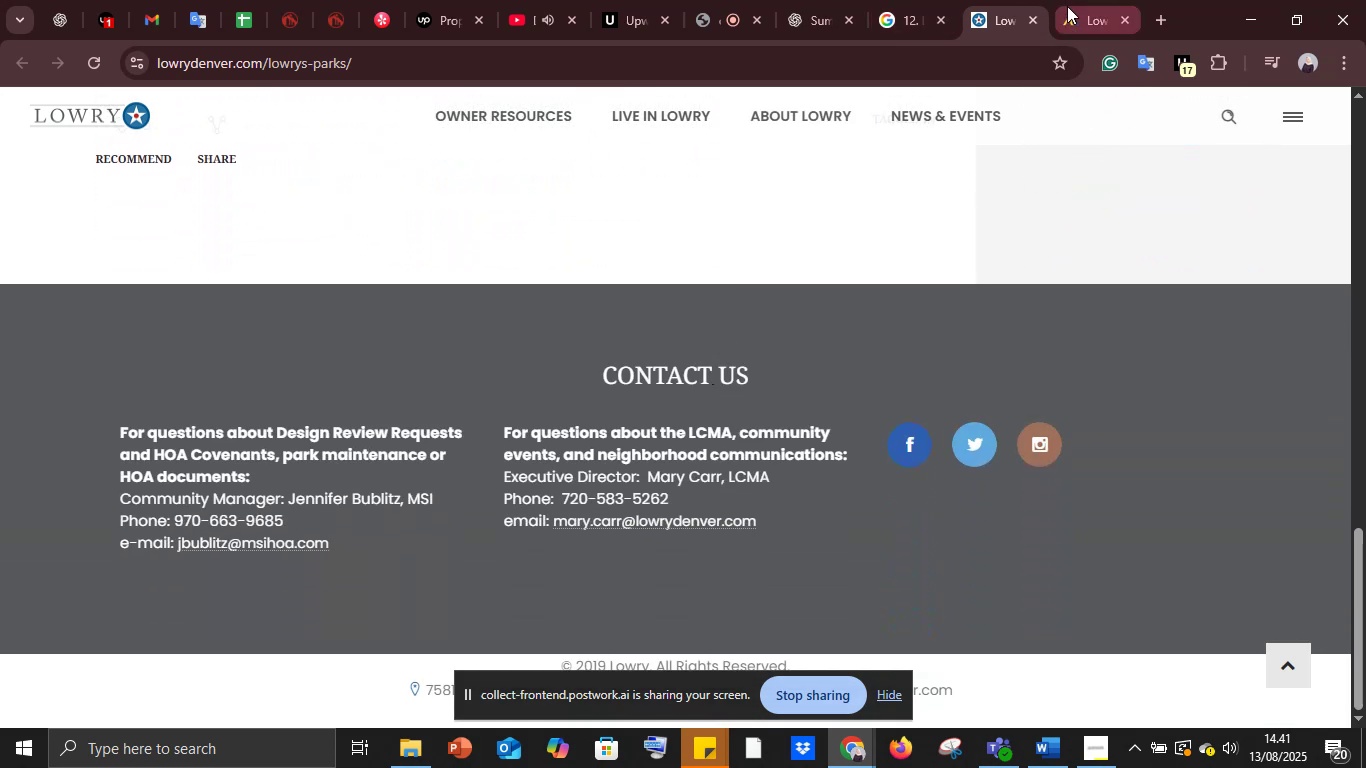 
left_click([1067, 6])
 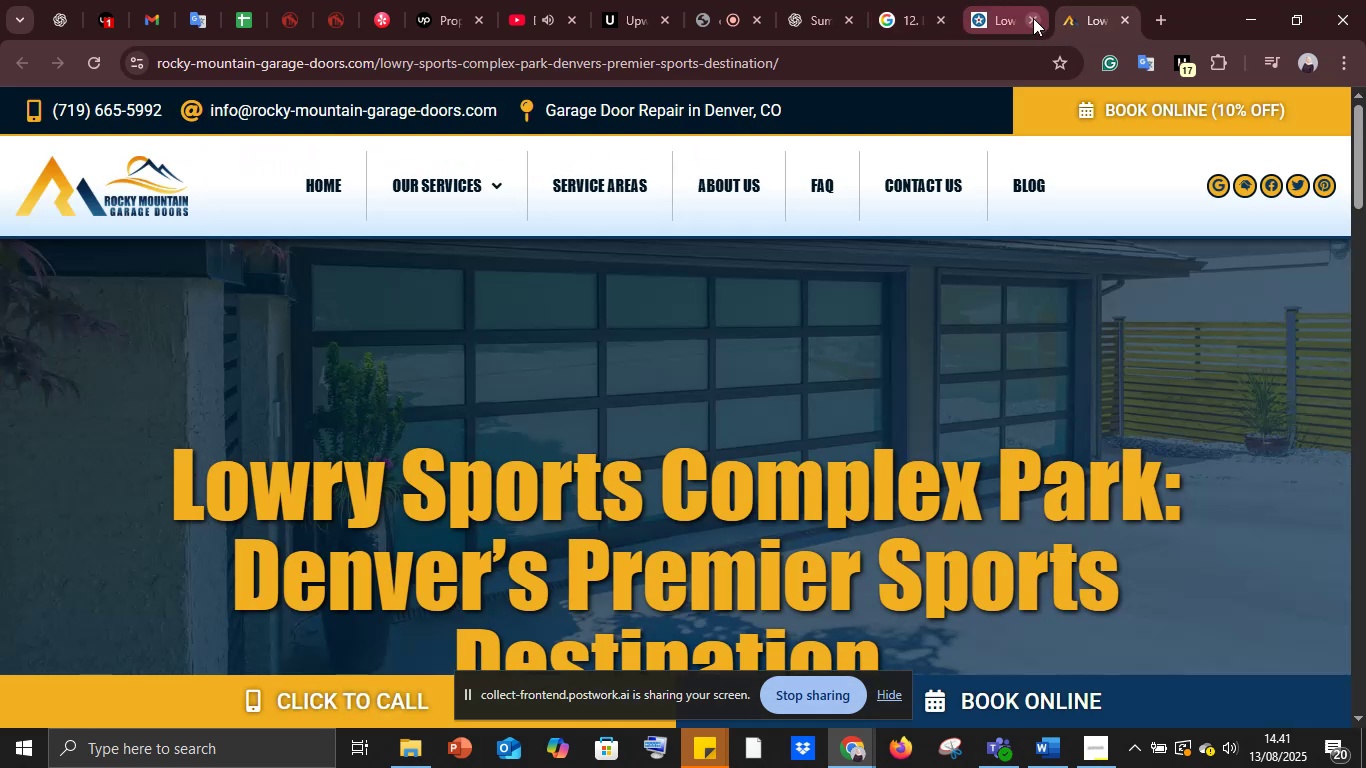 
left_click([1032, 17])
 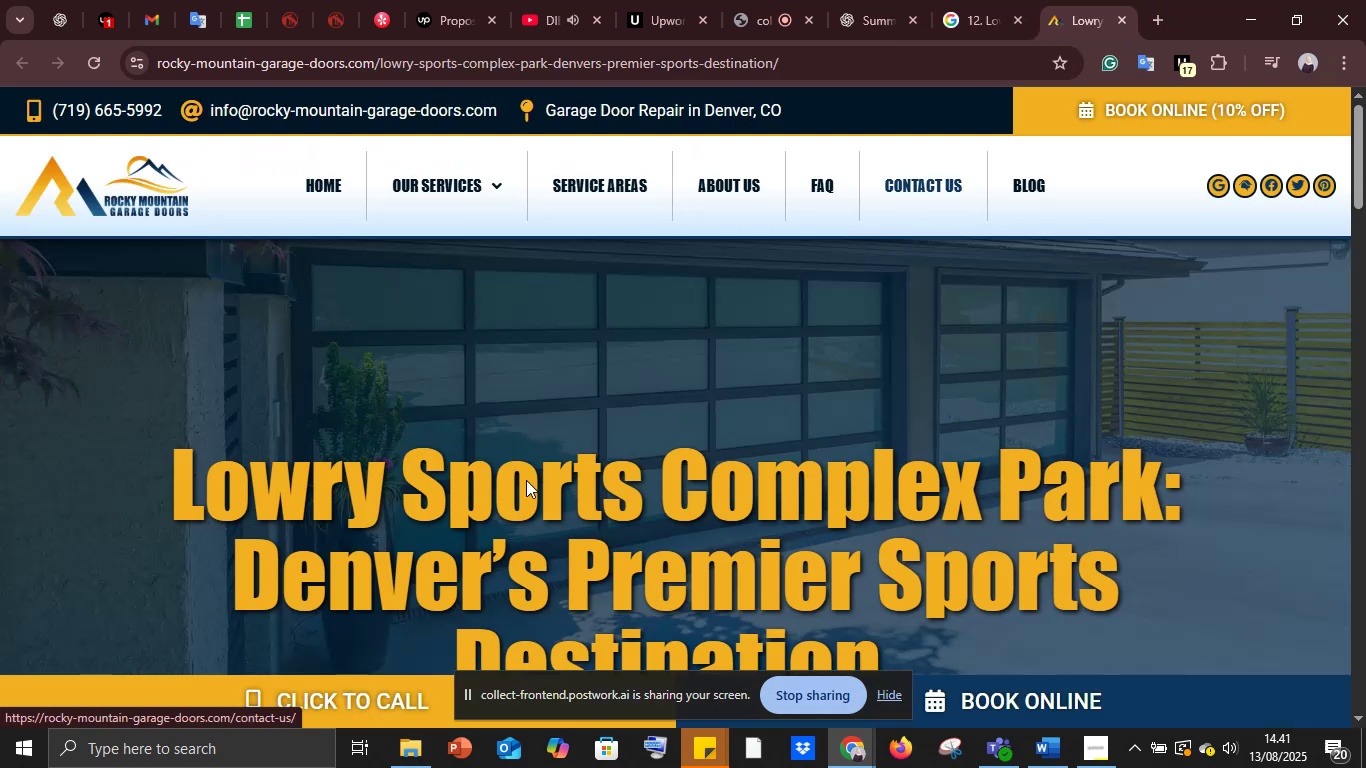 
scroll: coordinate [526, 480], scroll_direction: down, amount: 2.0
 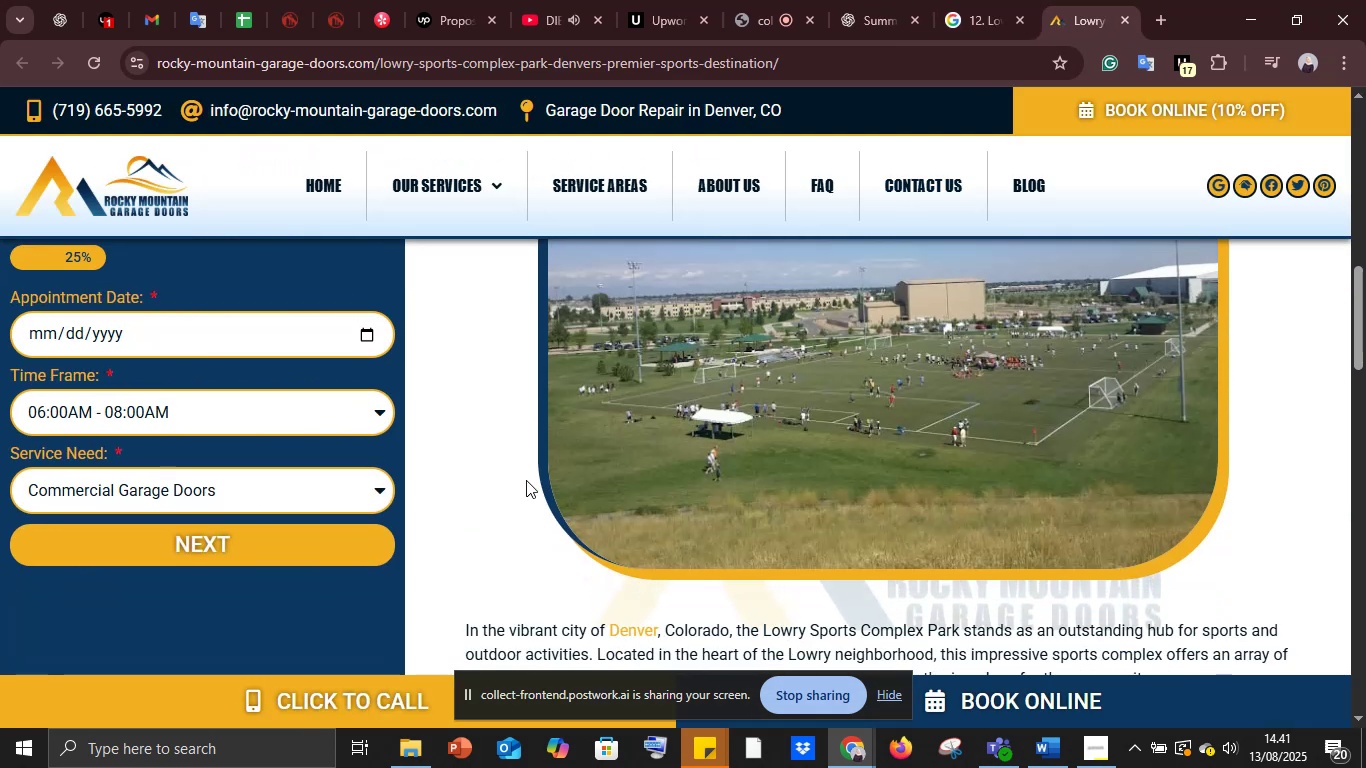 
scroll: coordinate [526, 480], scroll_direction: up, amount: 1.0
 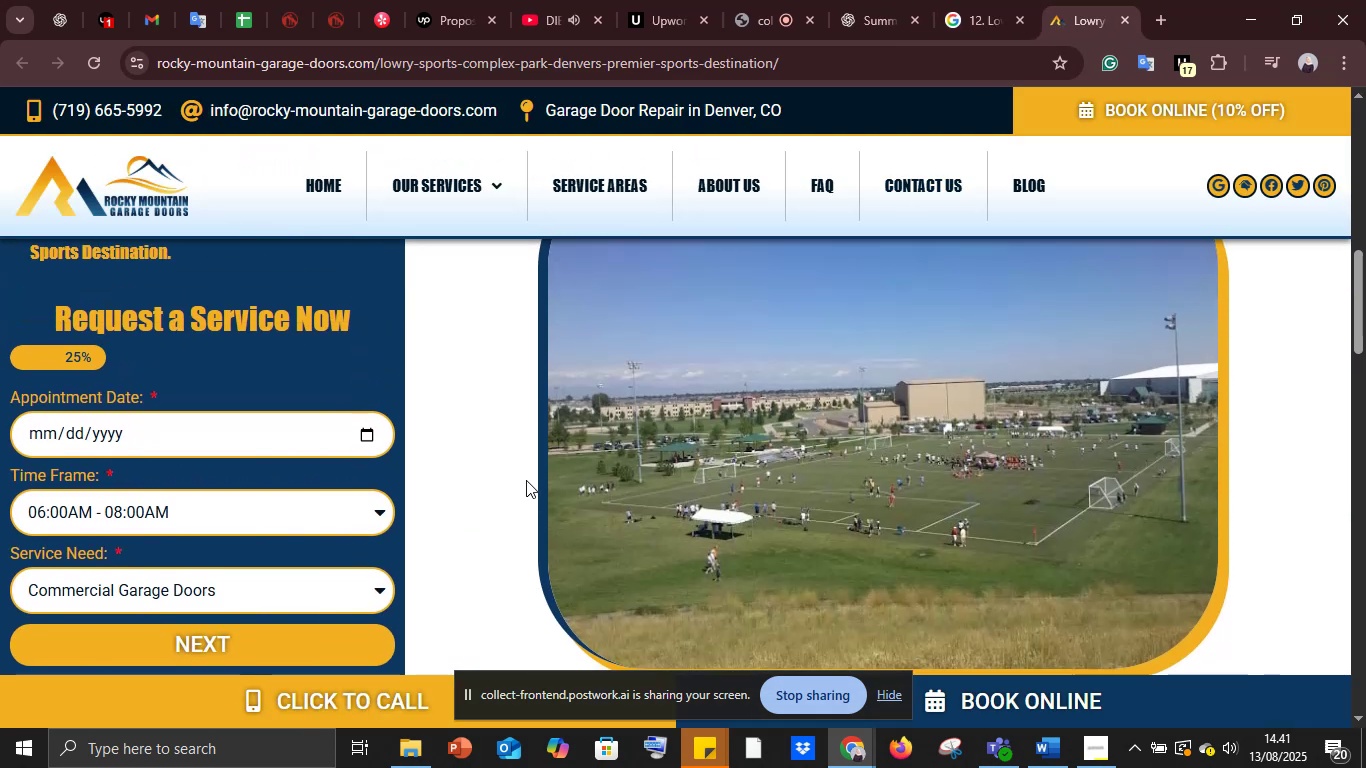 
scroll: coordinate [526, 480], scroll_direction: down, amount: 2.0
 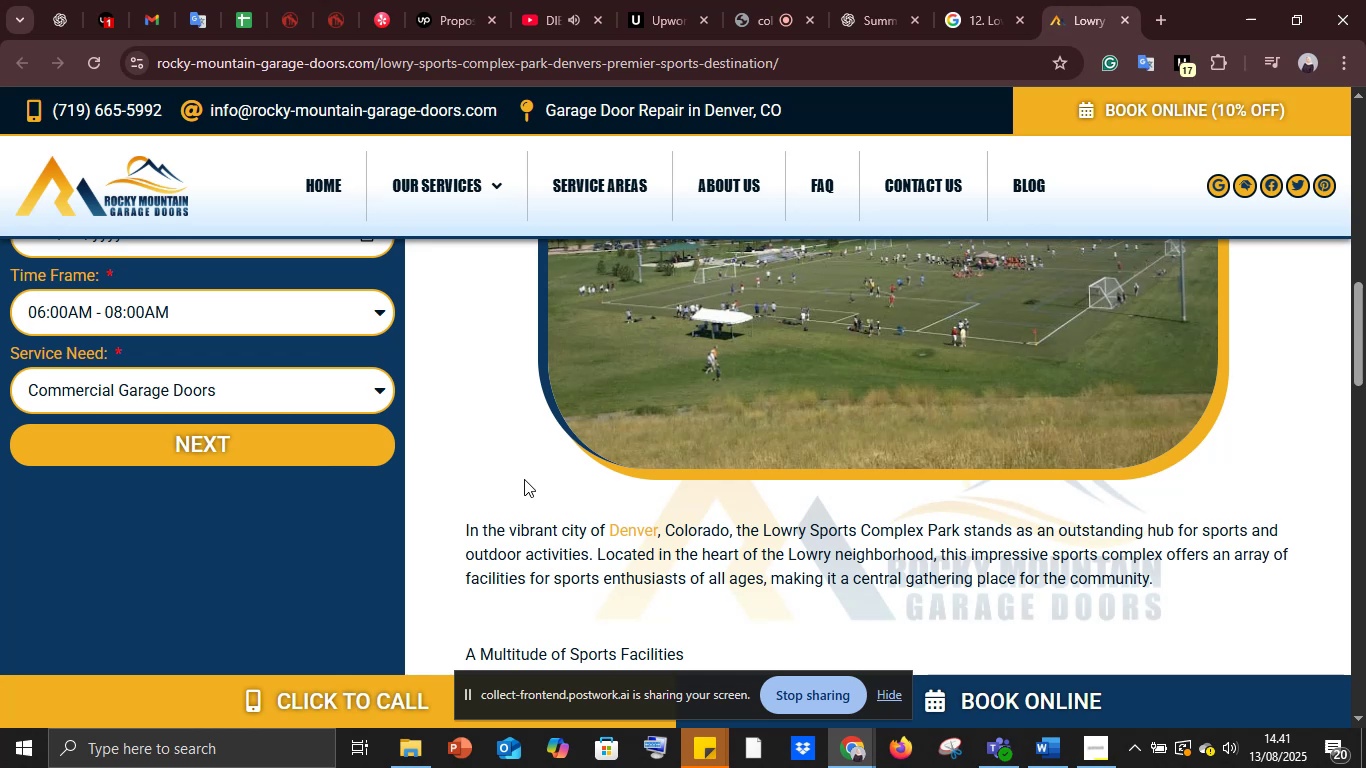 
wait(32.73)
 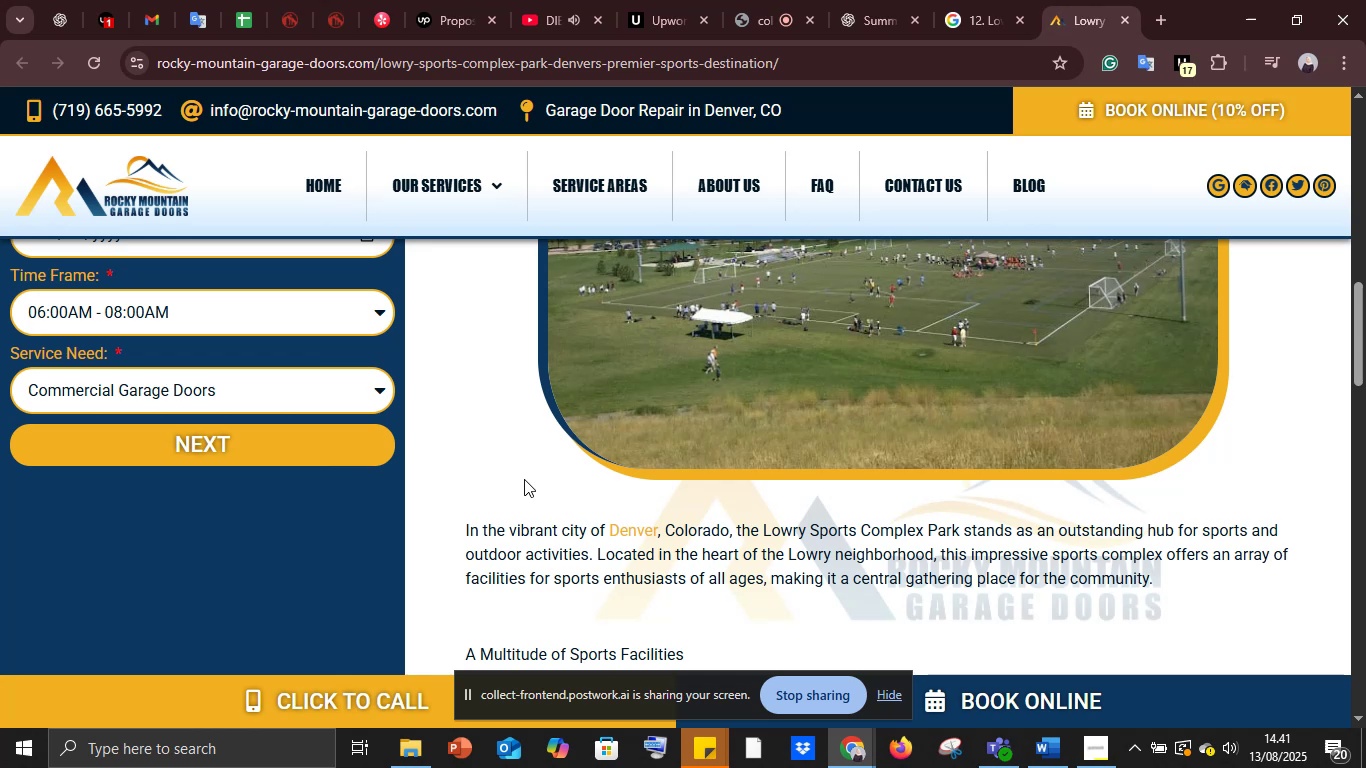 
scroll: coordinate [522, 478], scroll_direction: down, amount: 13.0
 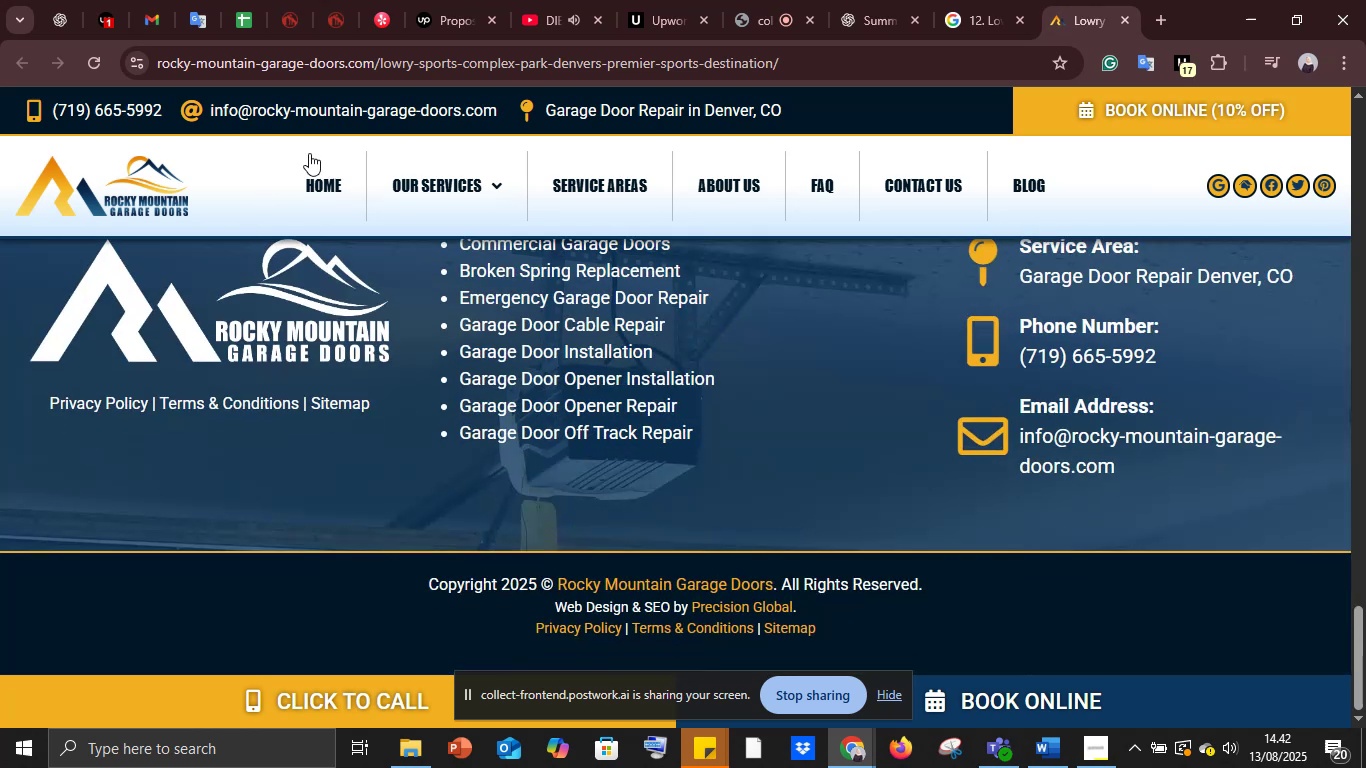 
left_click([315, 176])
 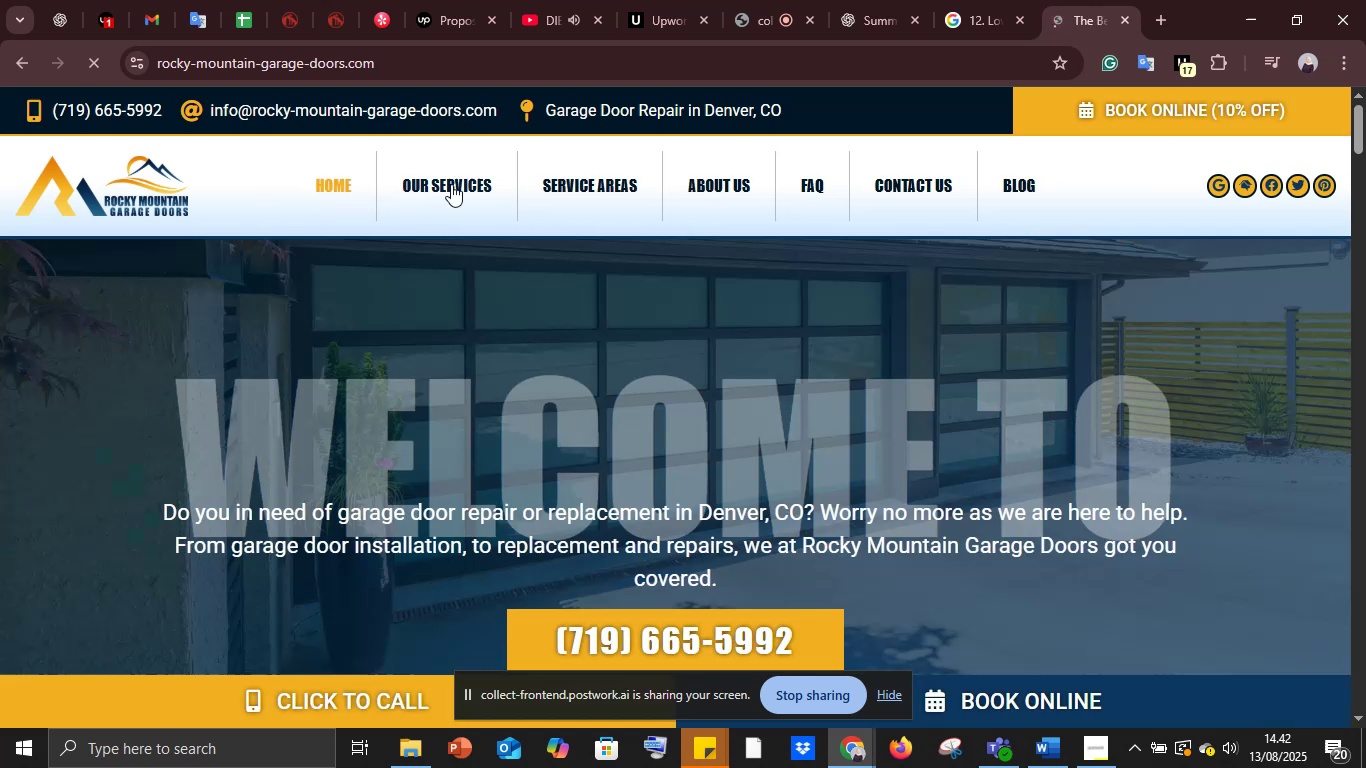 
left_click([451, 187])
 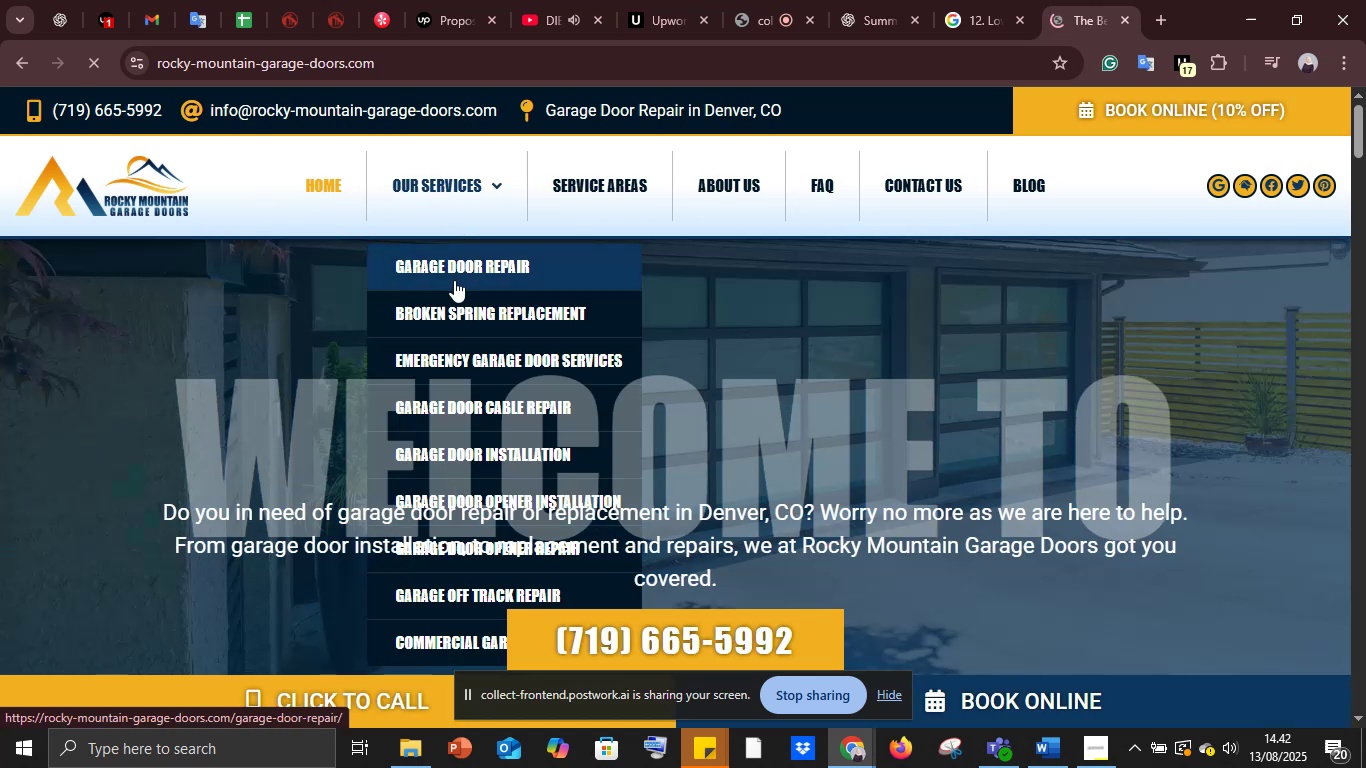 
left_click([452, 268])
 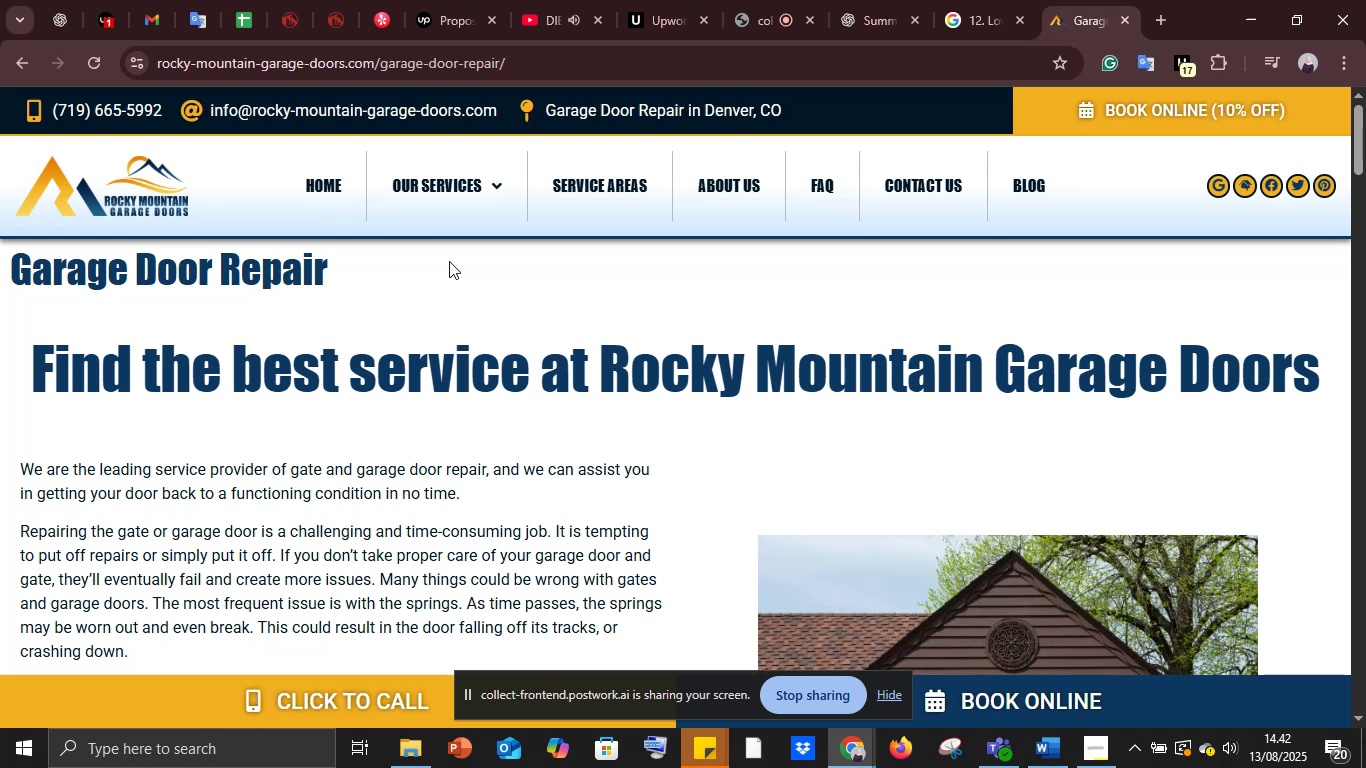 
wait(31.61)
 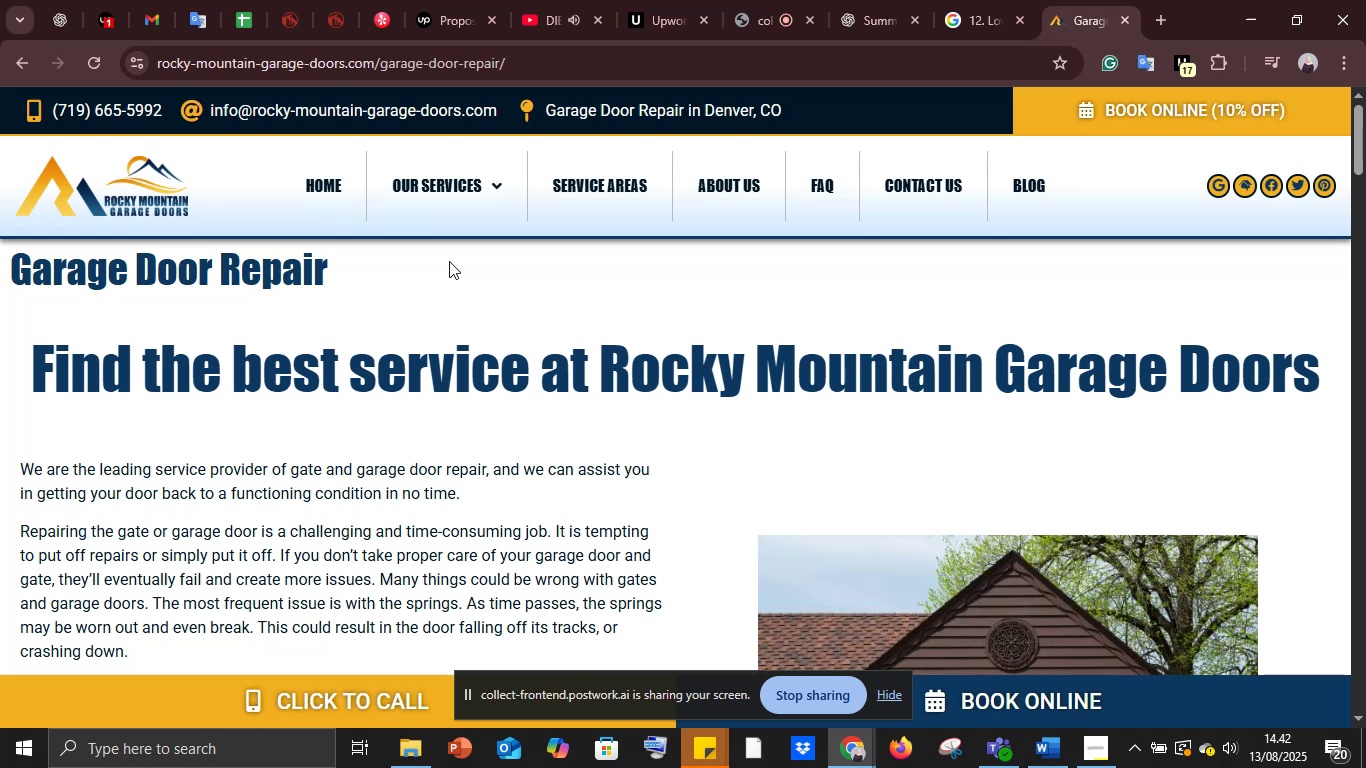 
scroll: coordinate [468, 322], scroll_direction: down, amount: 15.0
 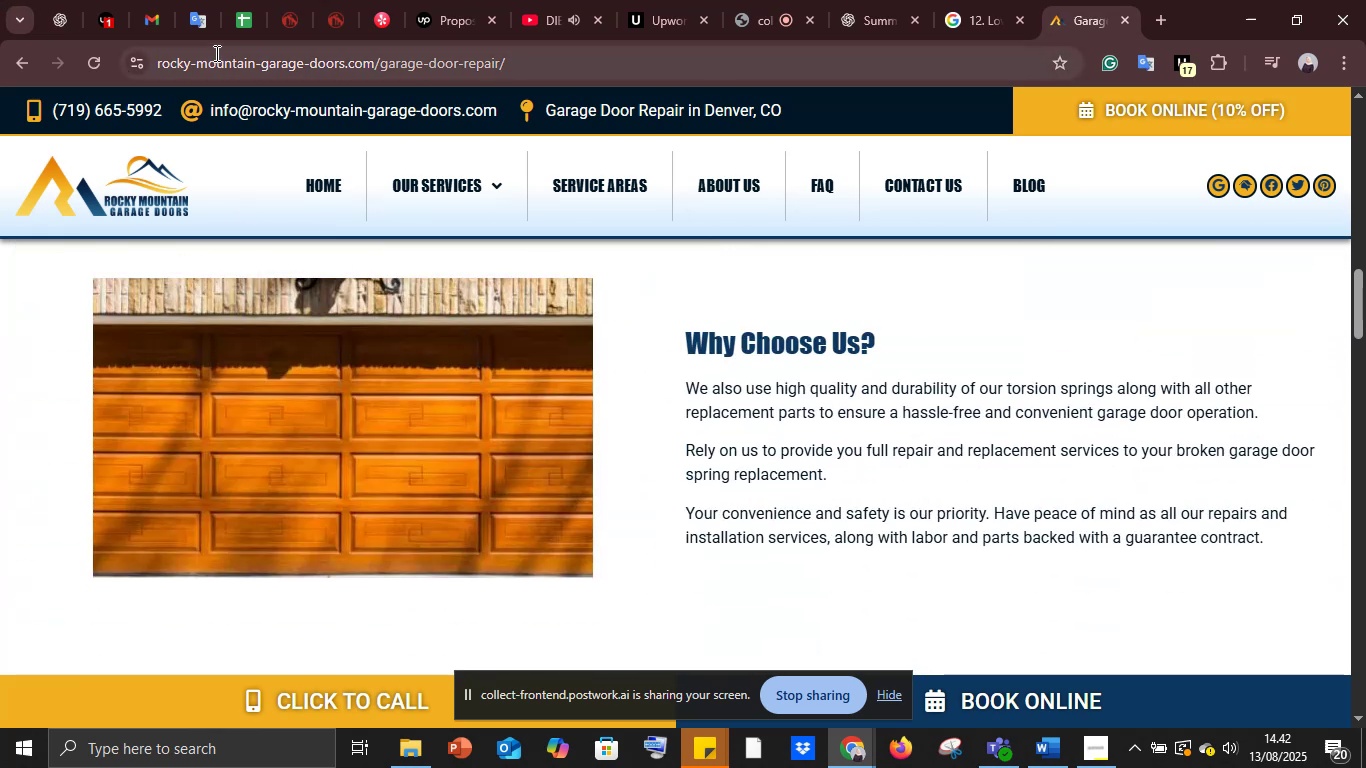 
left_click([215, 53])
 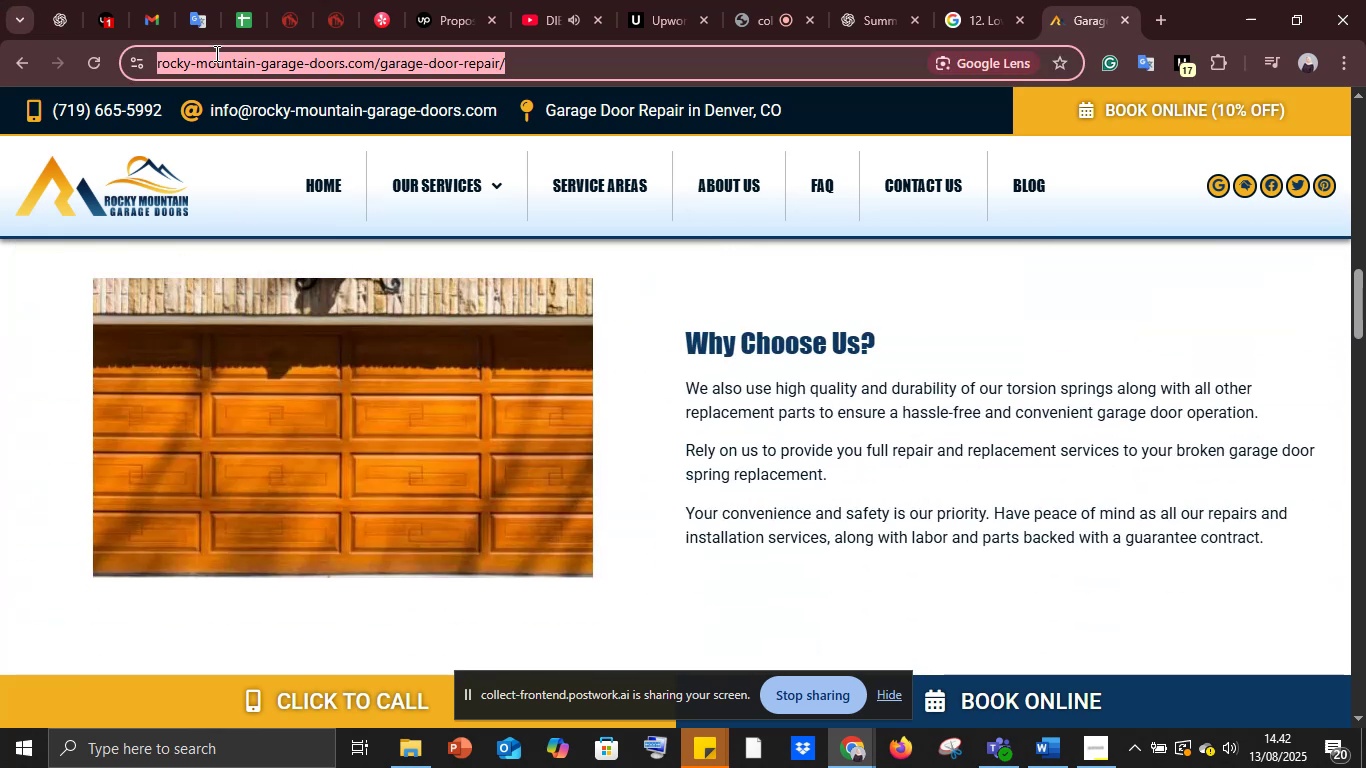 
key(Control+C)
 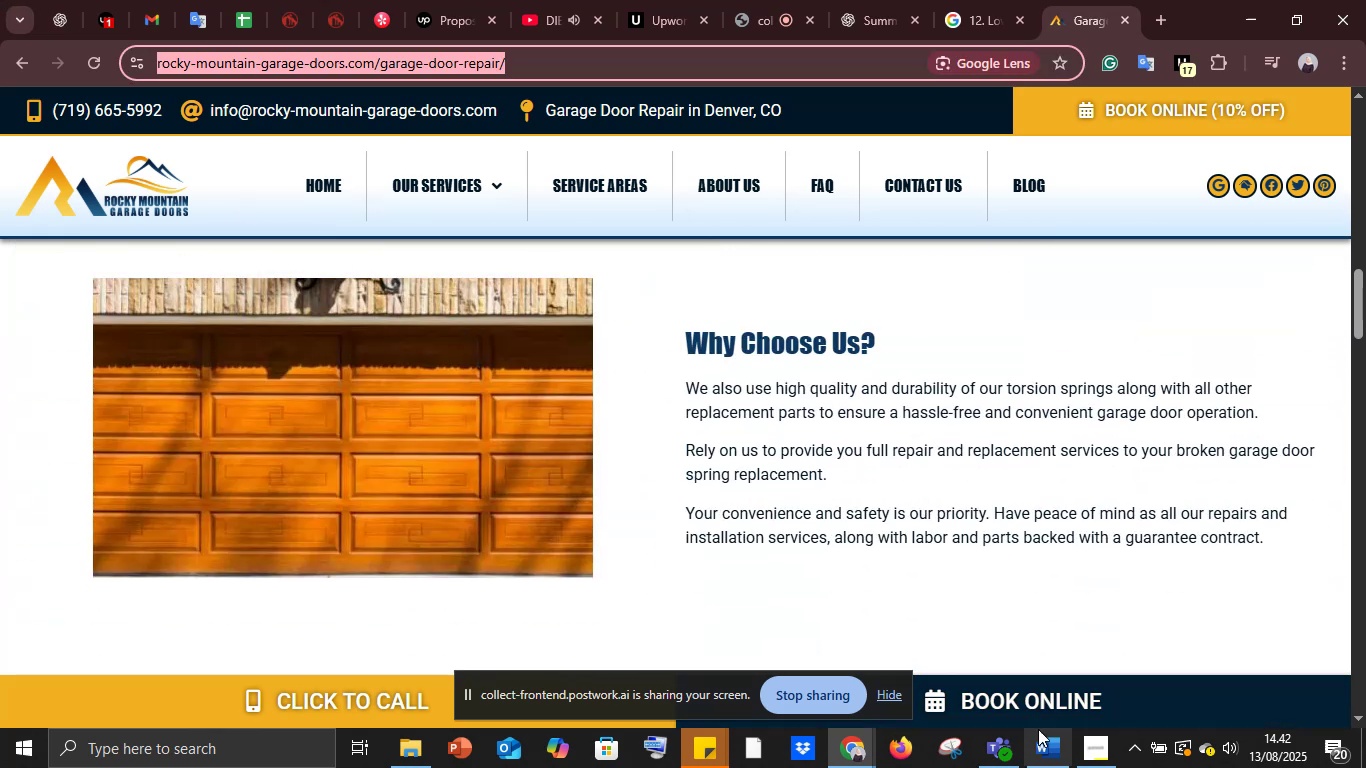 
left_click([1055, 754])
 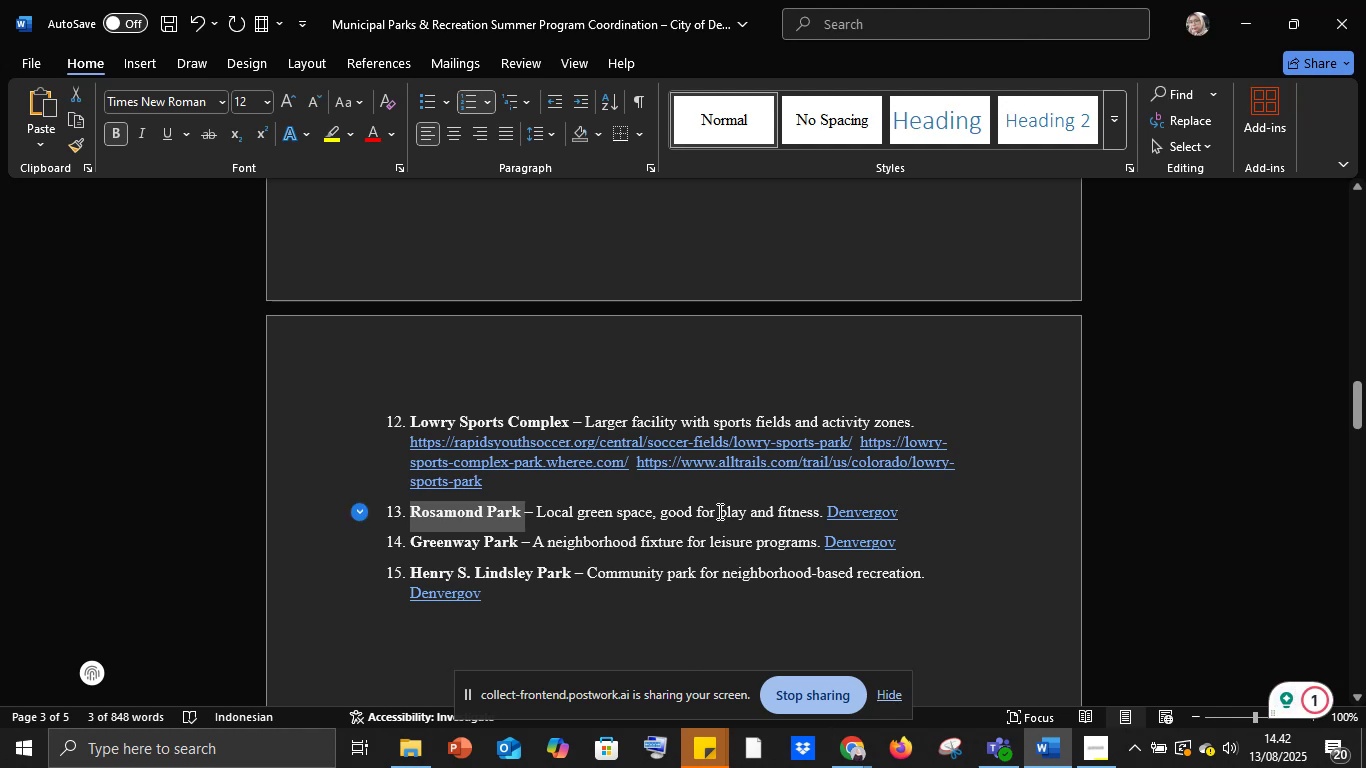 
key(Space)
 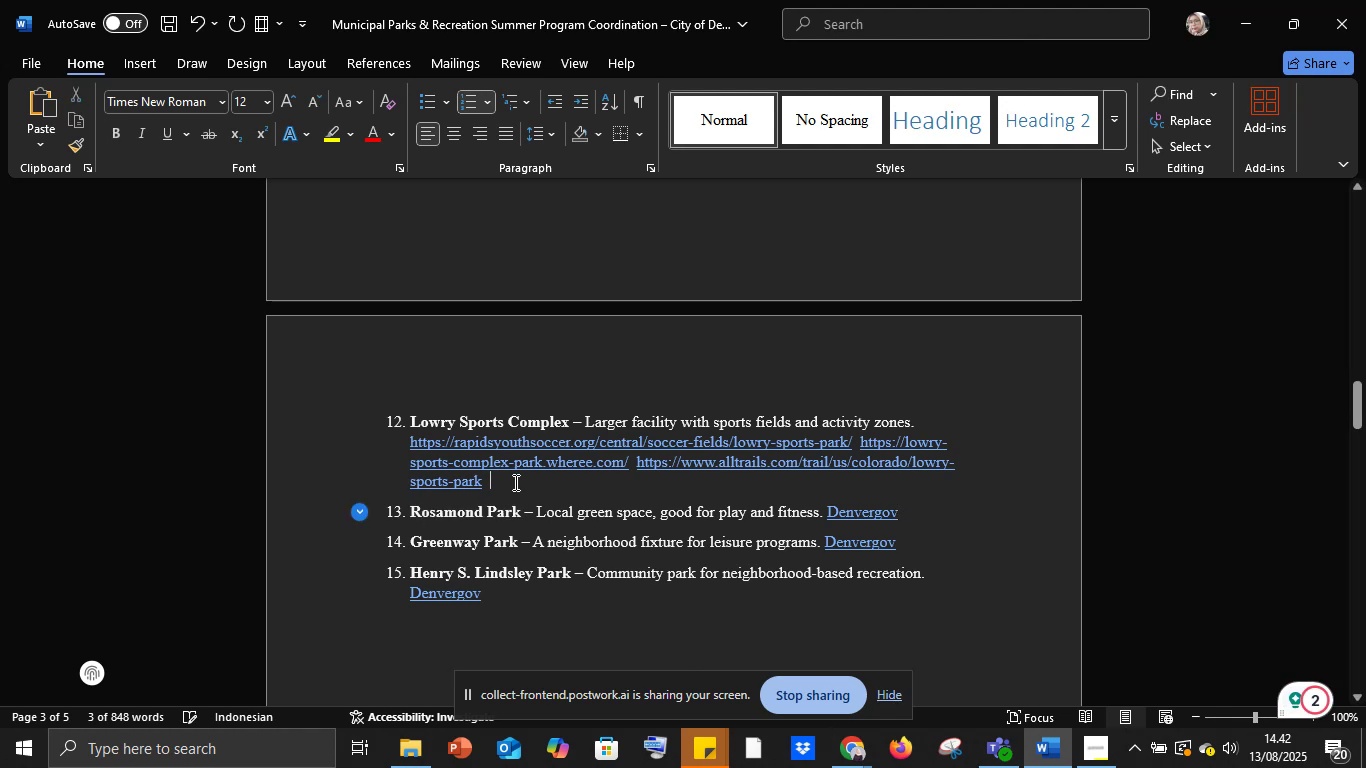 
key(Control+V)
 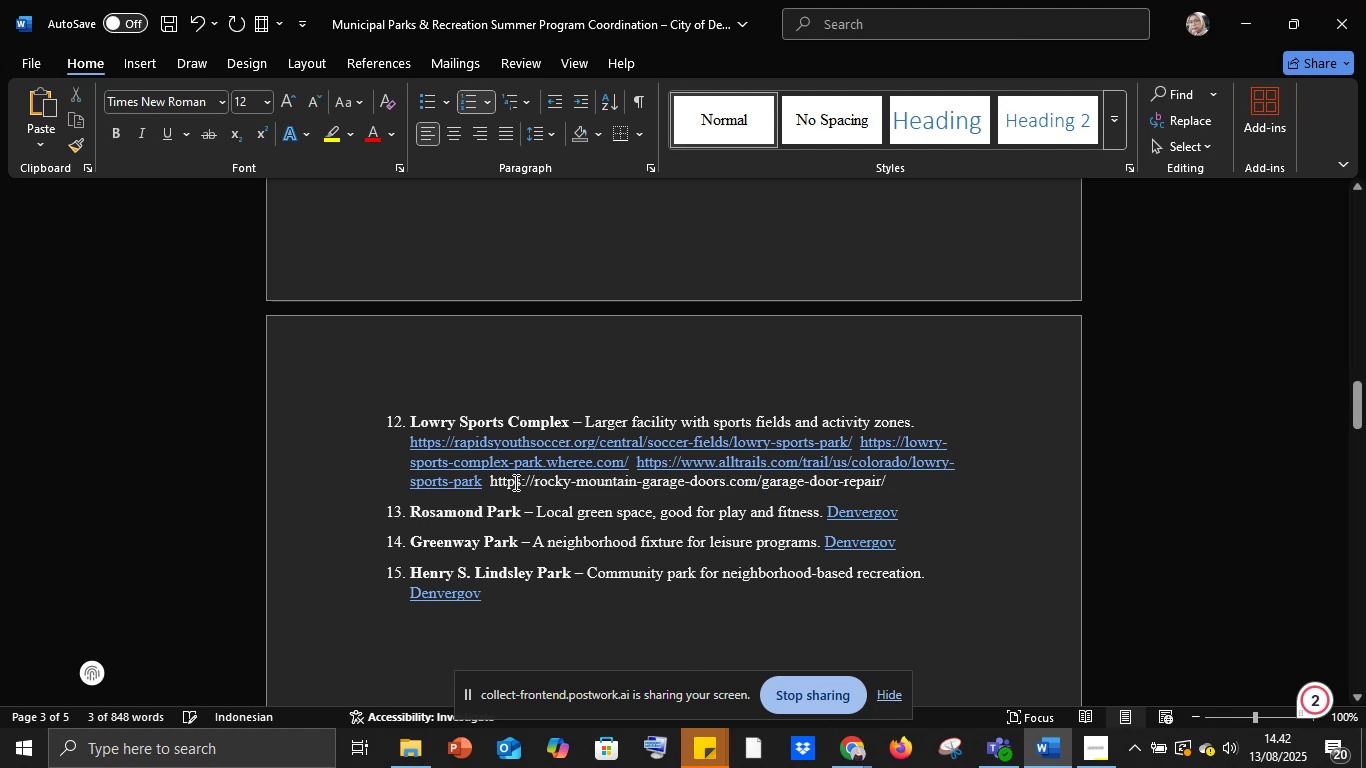 
key(Space)
 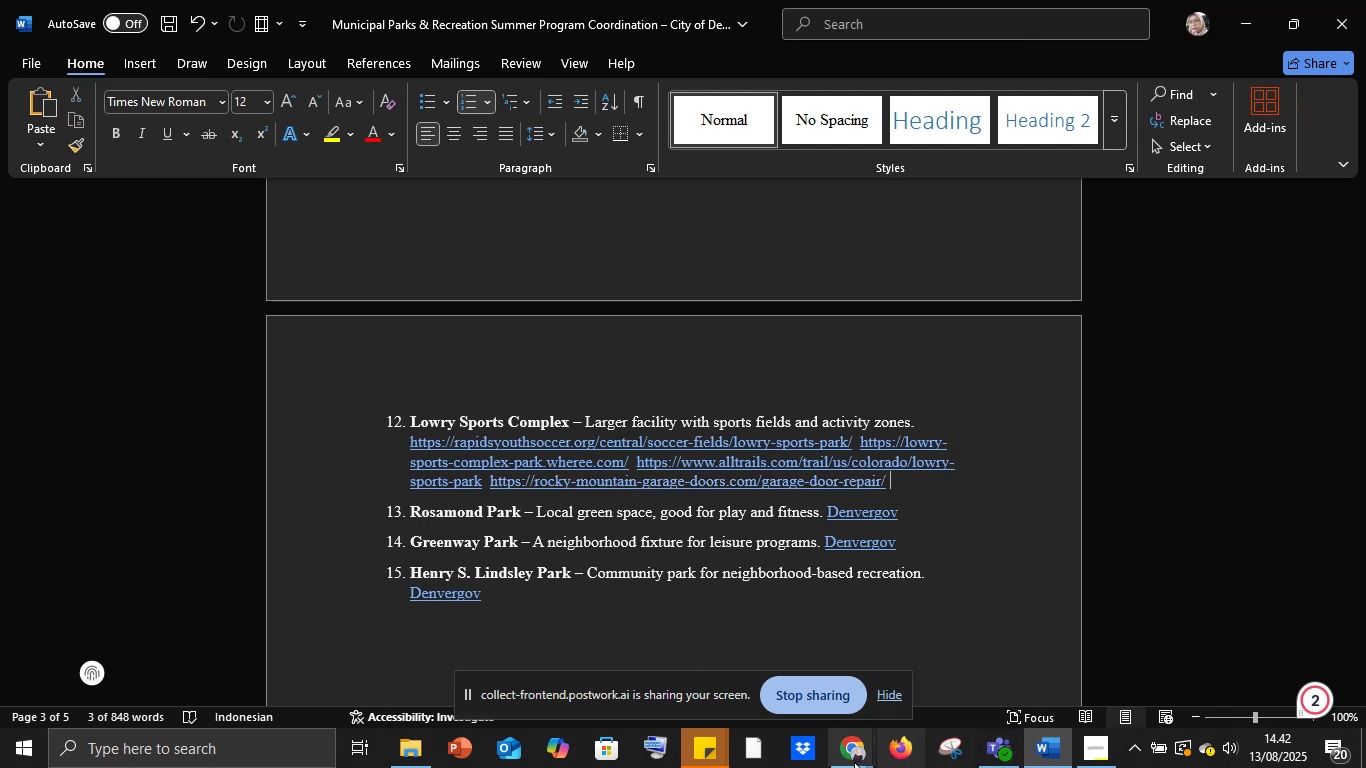 
left_click([853, 762])
 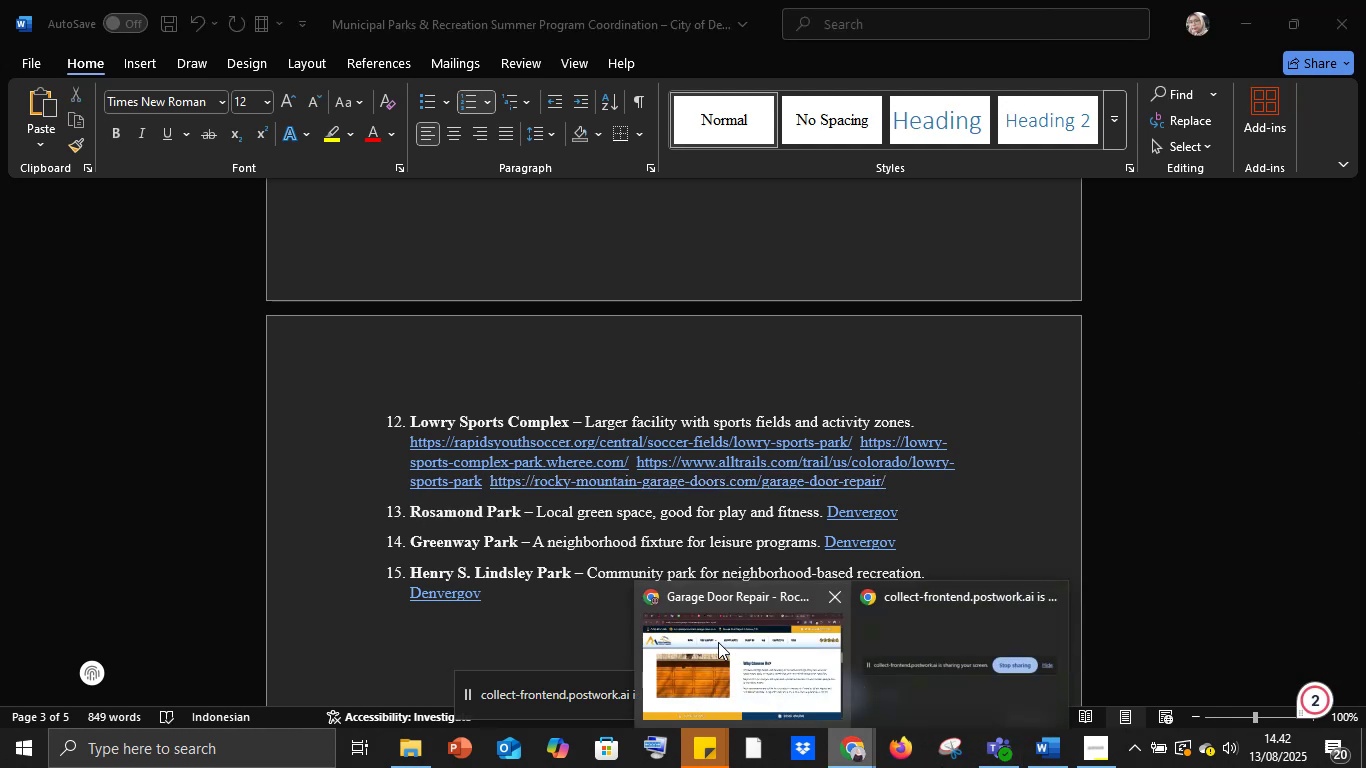 
left_click([718, 641])
 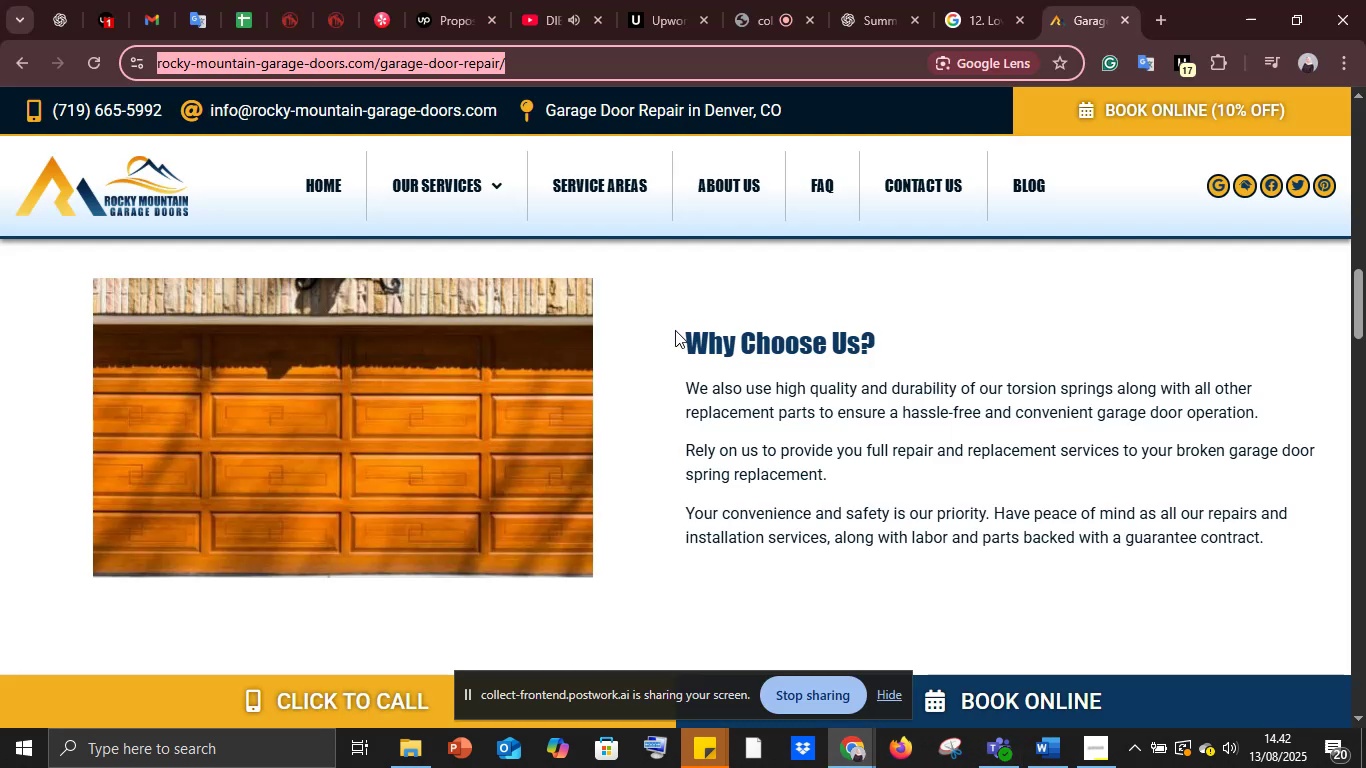 
left_click([641, 305])
 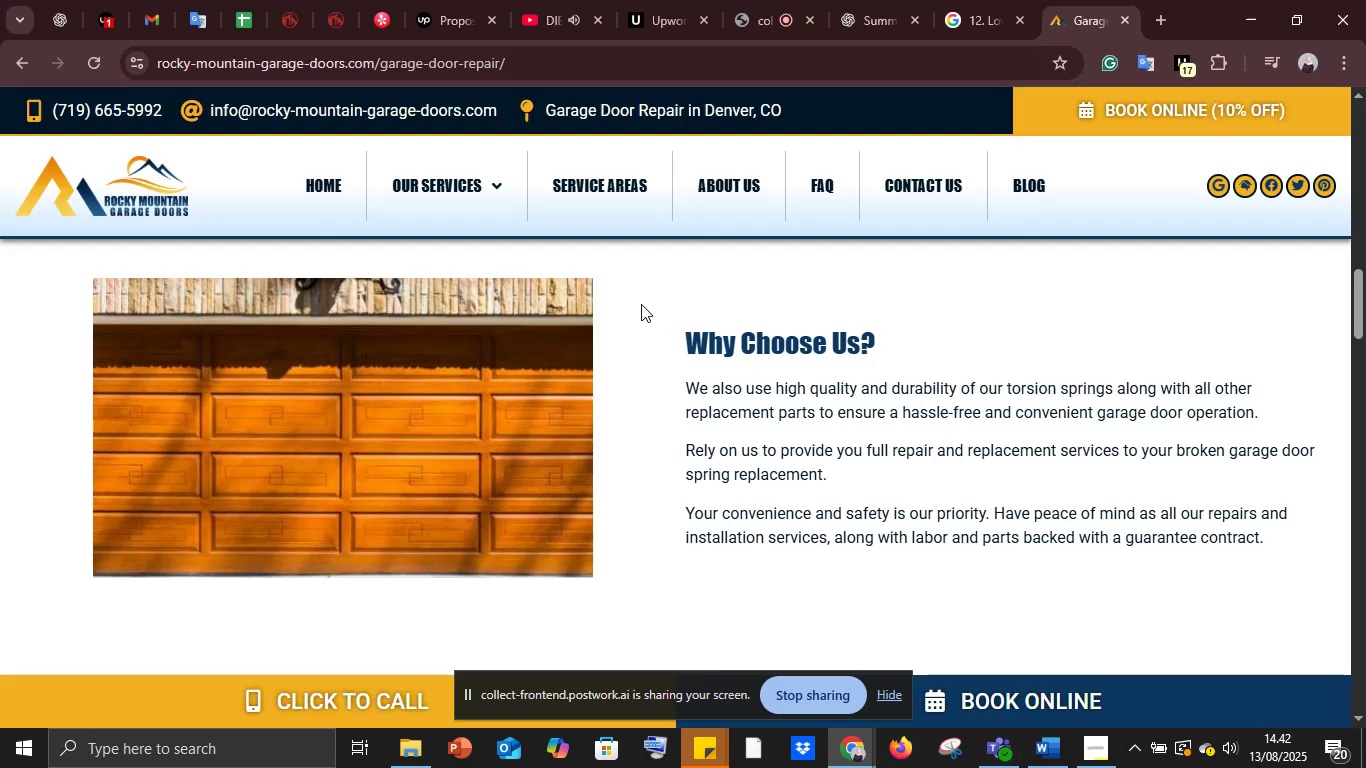 
scroll: coordinate [642, 303], scroll_direction: down, amount: 7.0
 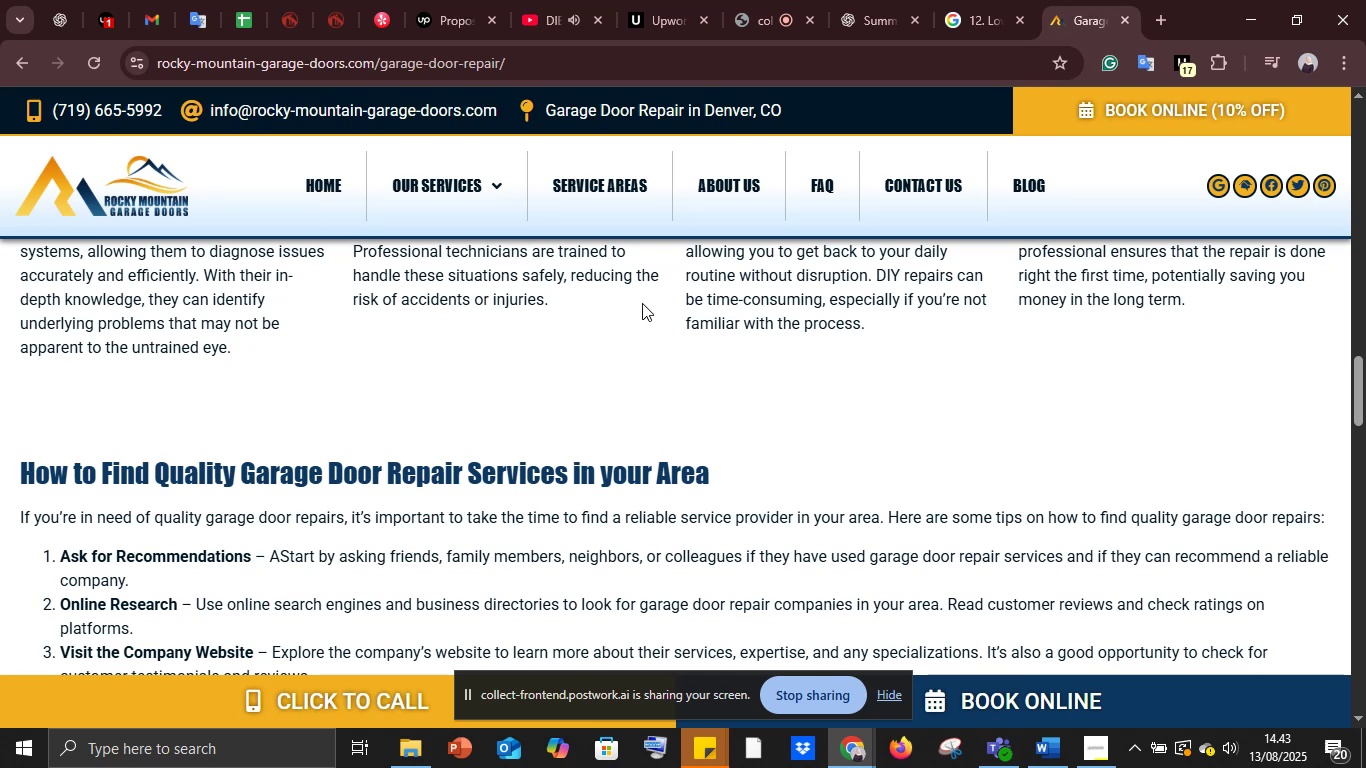 
wait(34.32)
 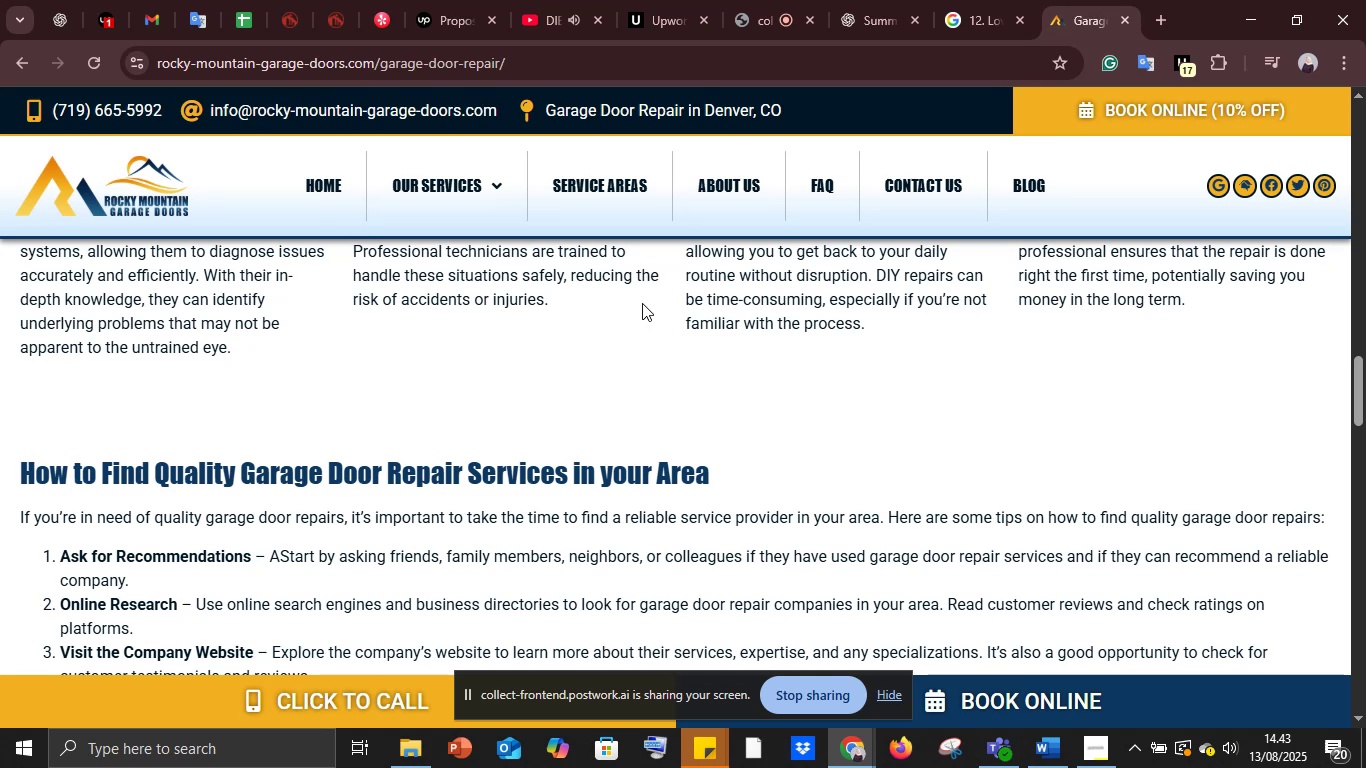 
scroll: coordinate [546, 442], scroll_direction: down, amount: 4.0
 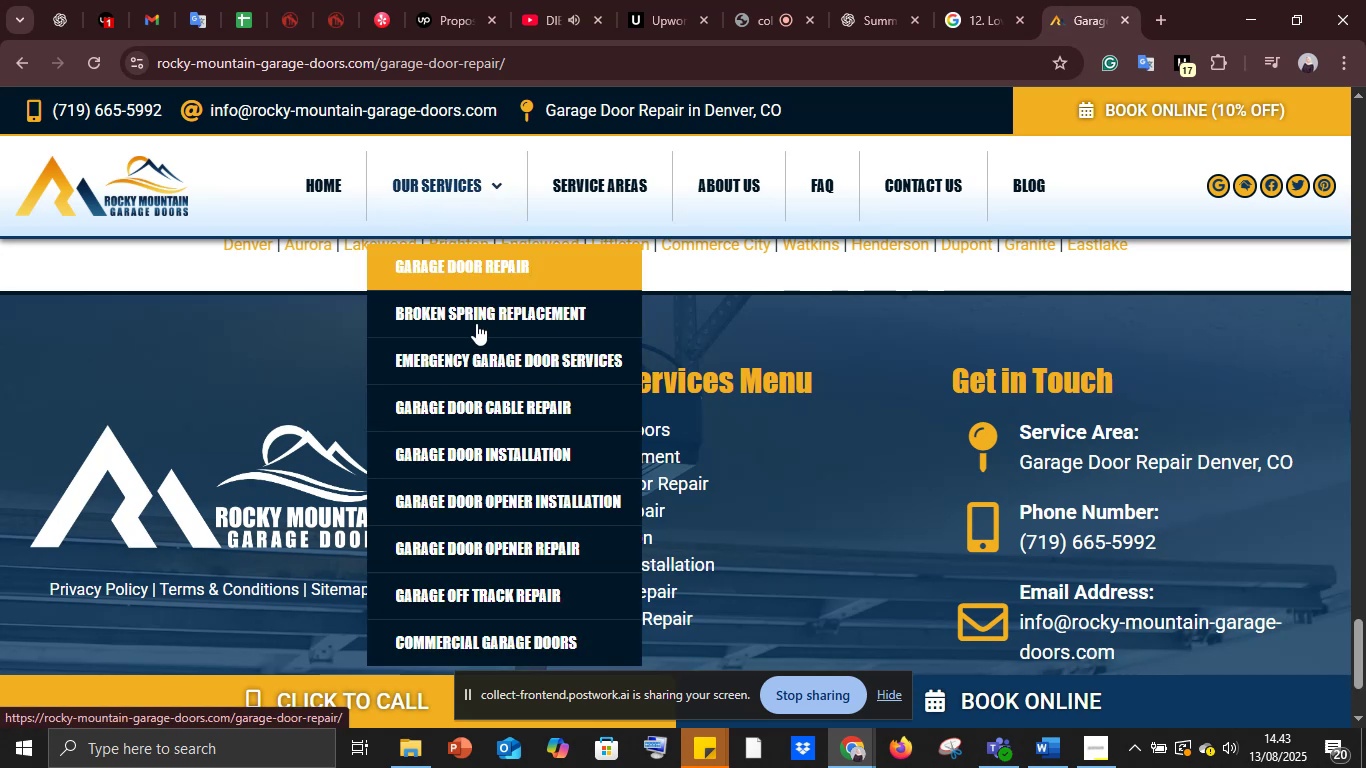 
left_click([467, 314])
 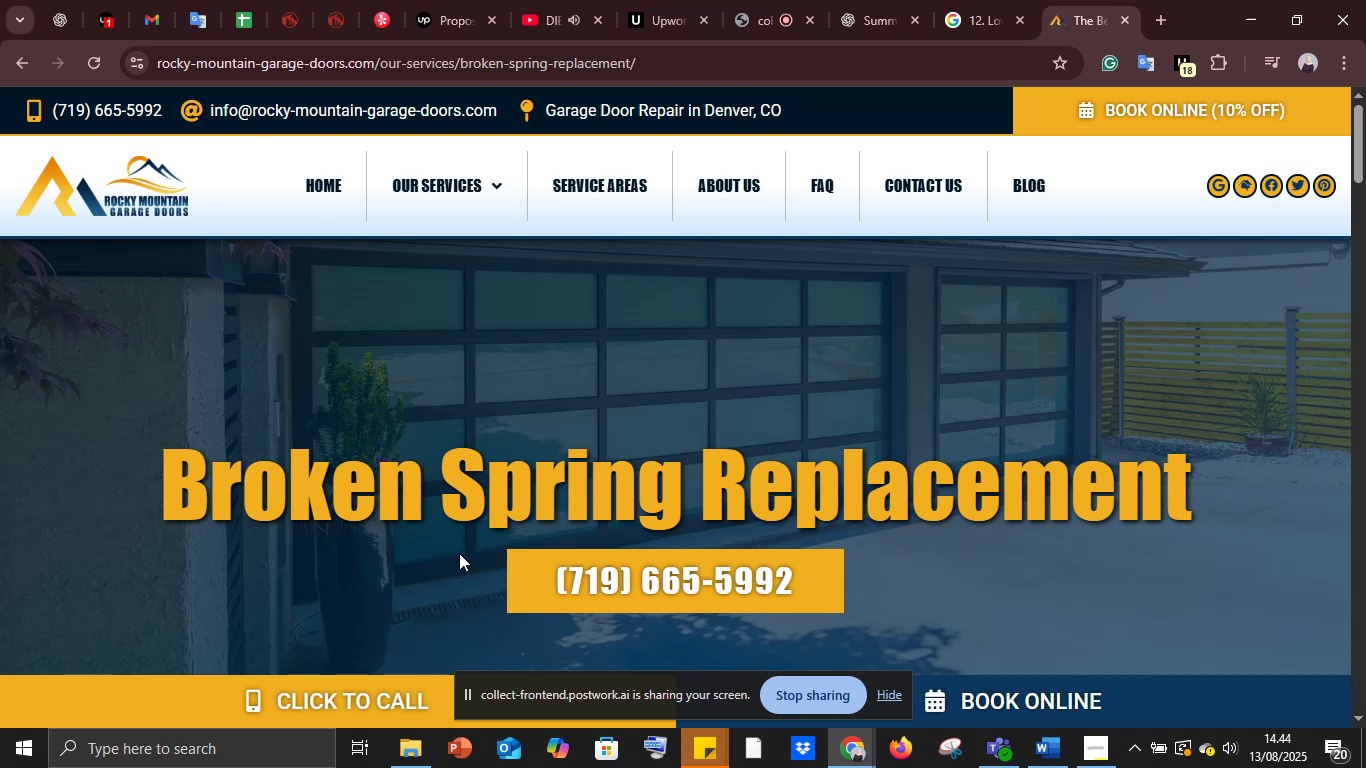 
wait(28.86)
 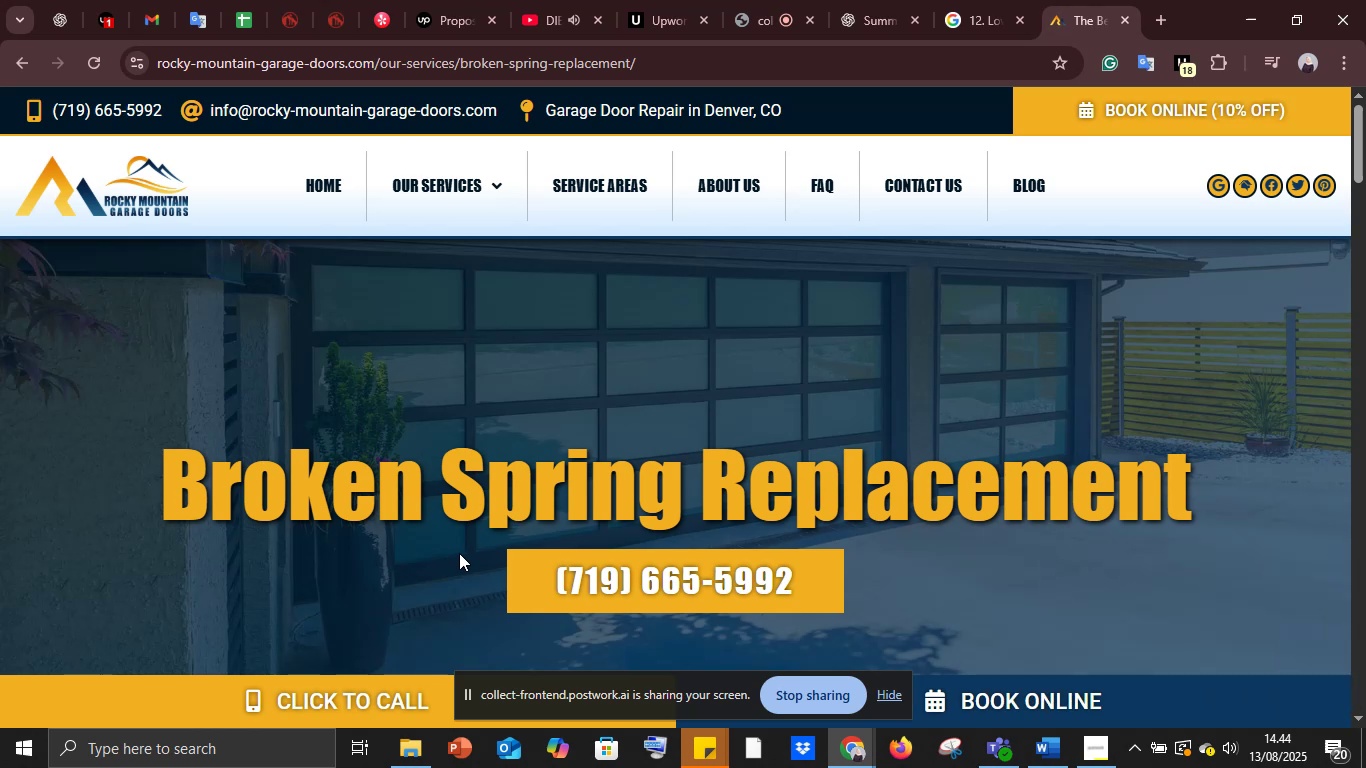 
scroll: coordinate [581, 478], scroll_direction: down, amount: 7.0
 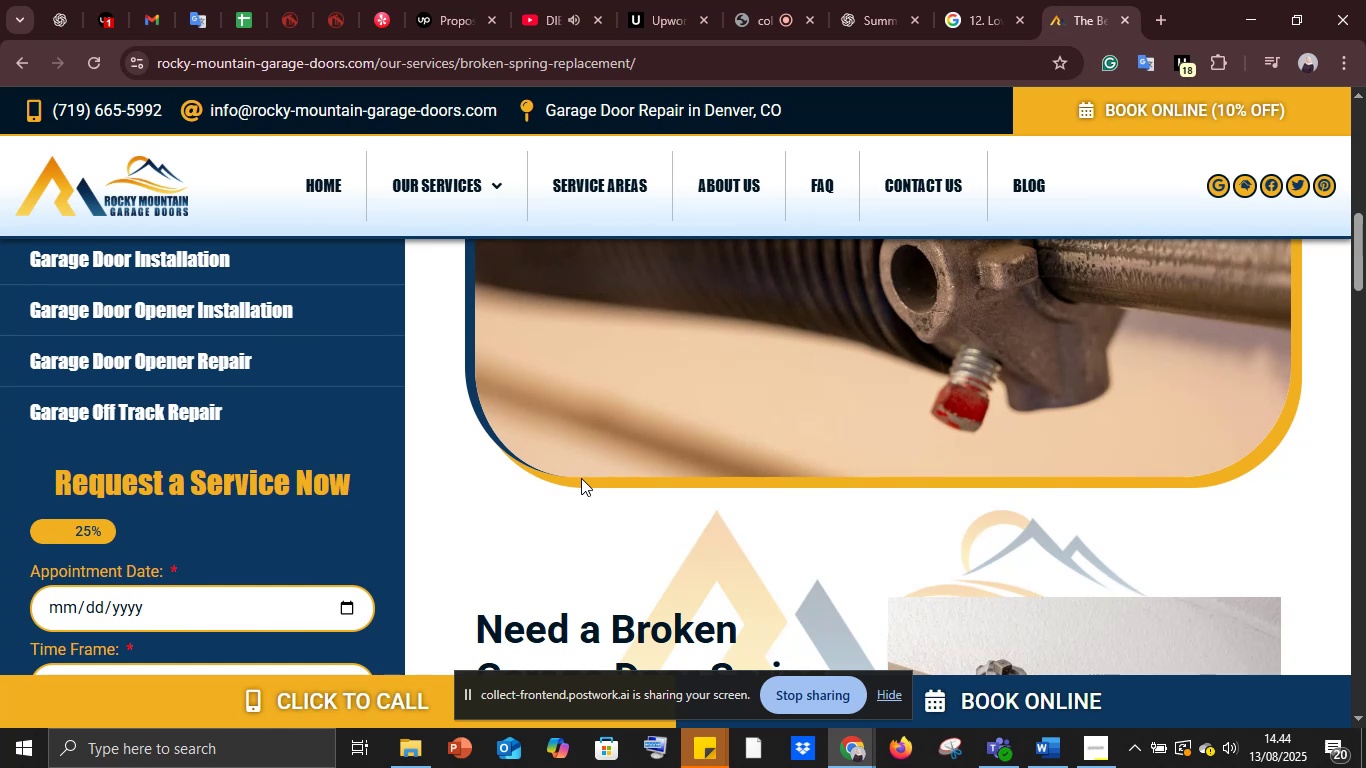 
wait(26.98)
 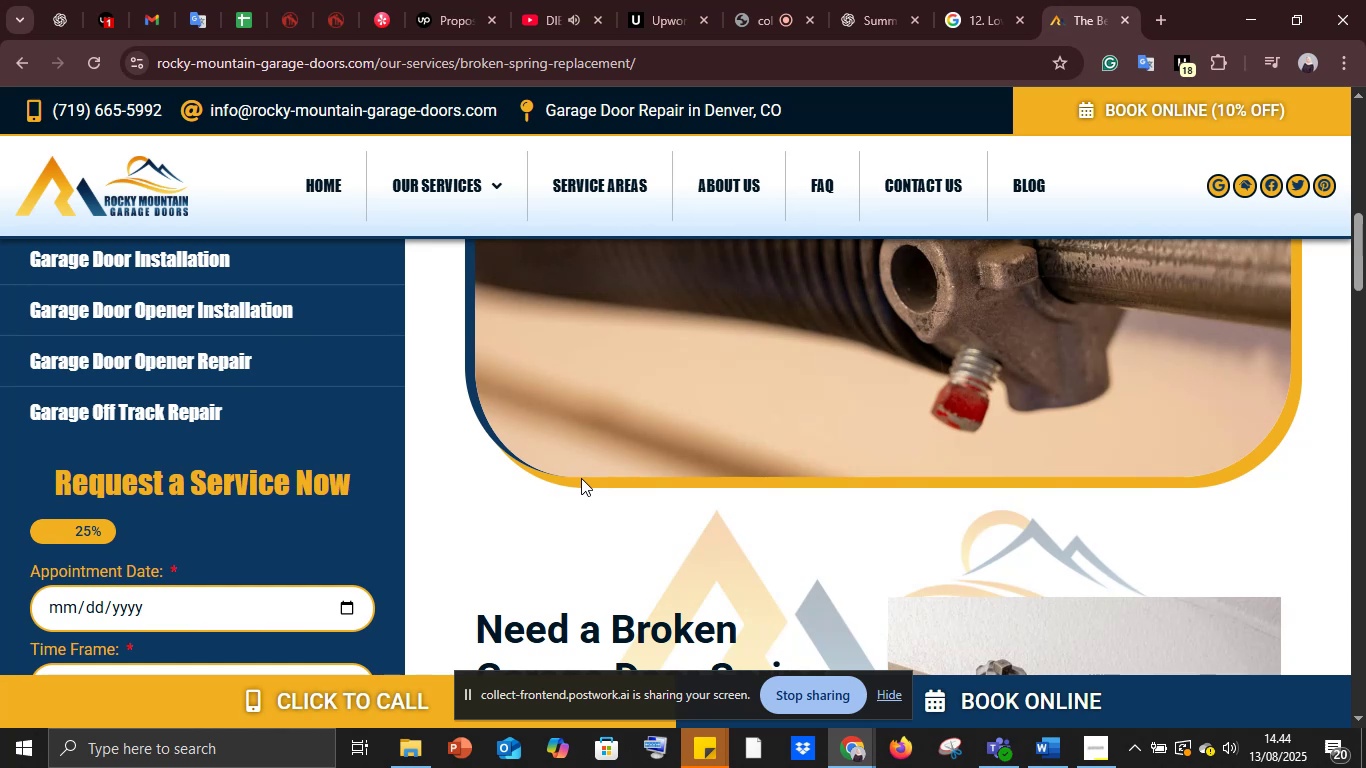 
scroll: coordinate [597, 463], scroll_direction: down, amount: 22.0
 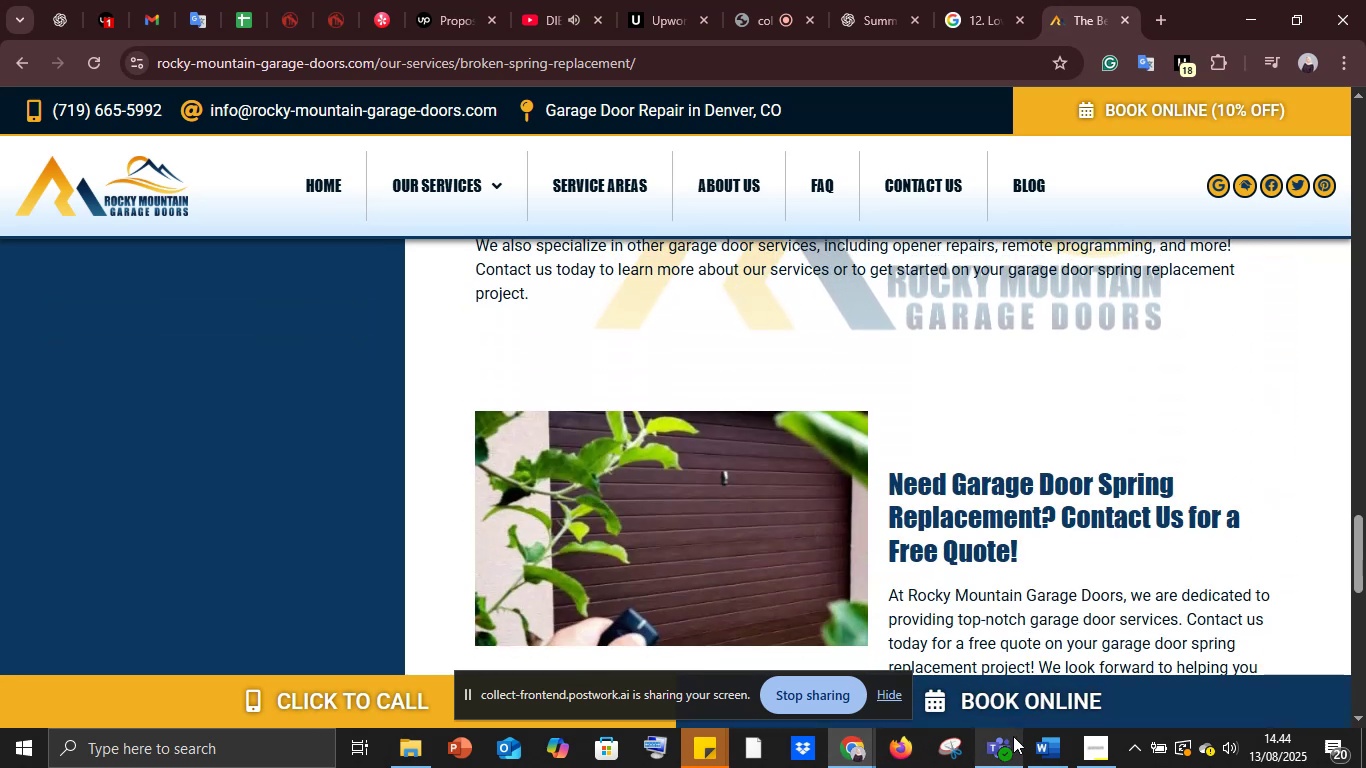 
left_click([1051, 760])
 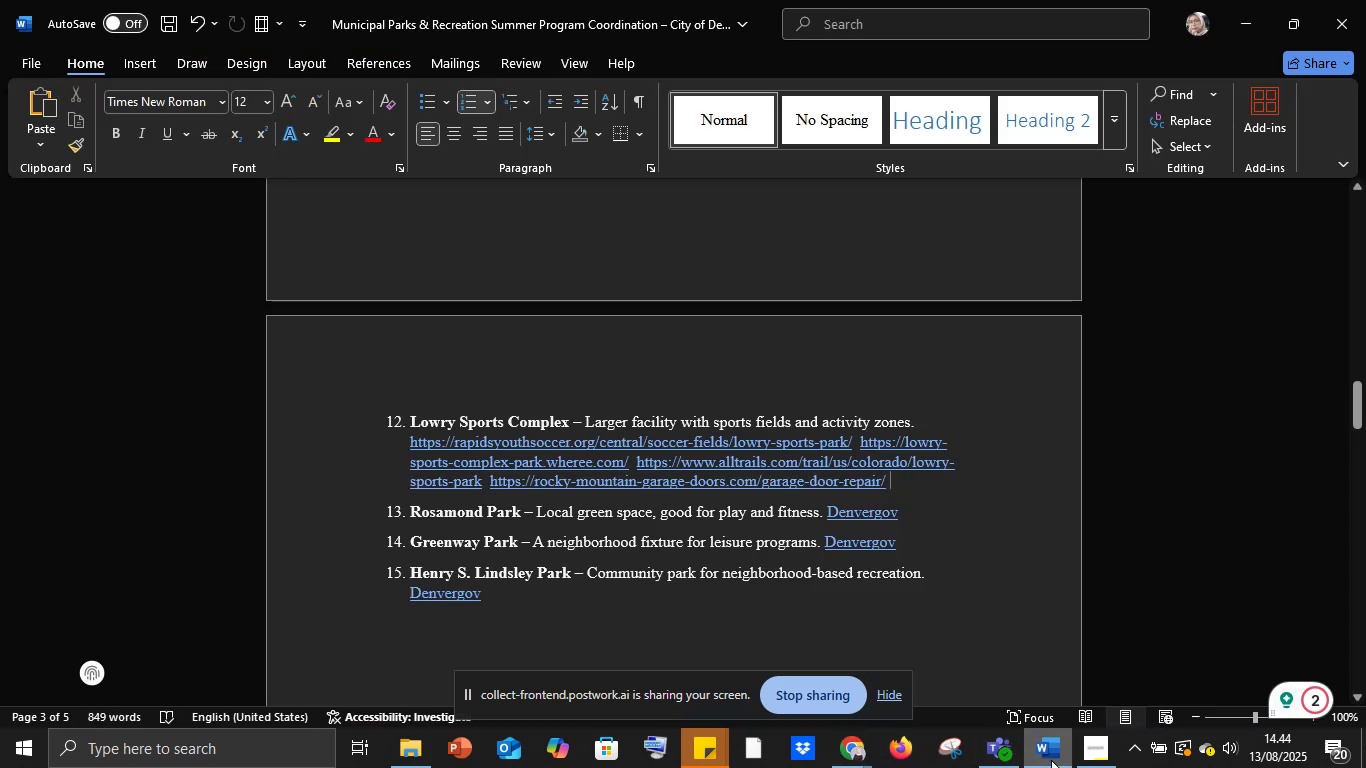 
left_click([1051, 760])
 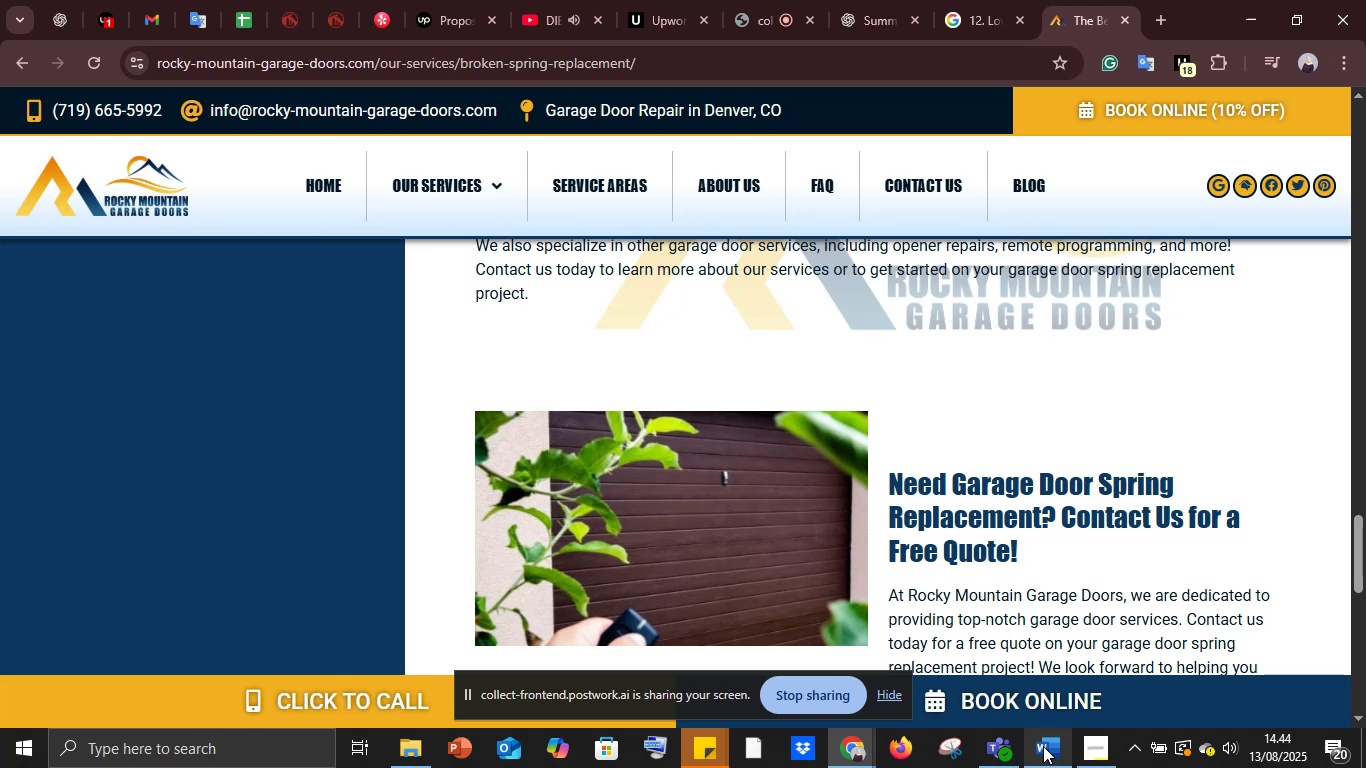 
scroll: coordinate [656, 573], scroll_direction: up, amount: 50.0
 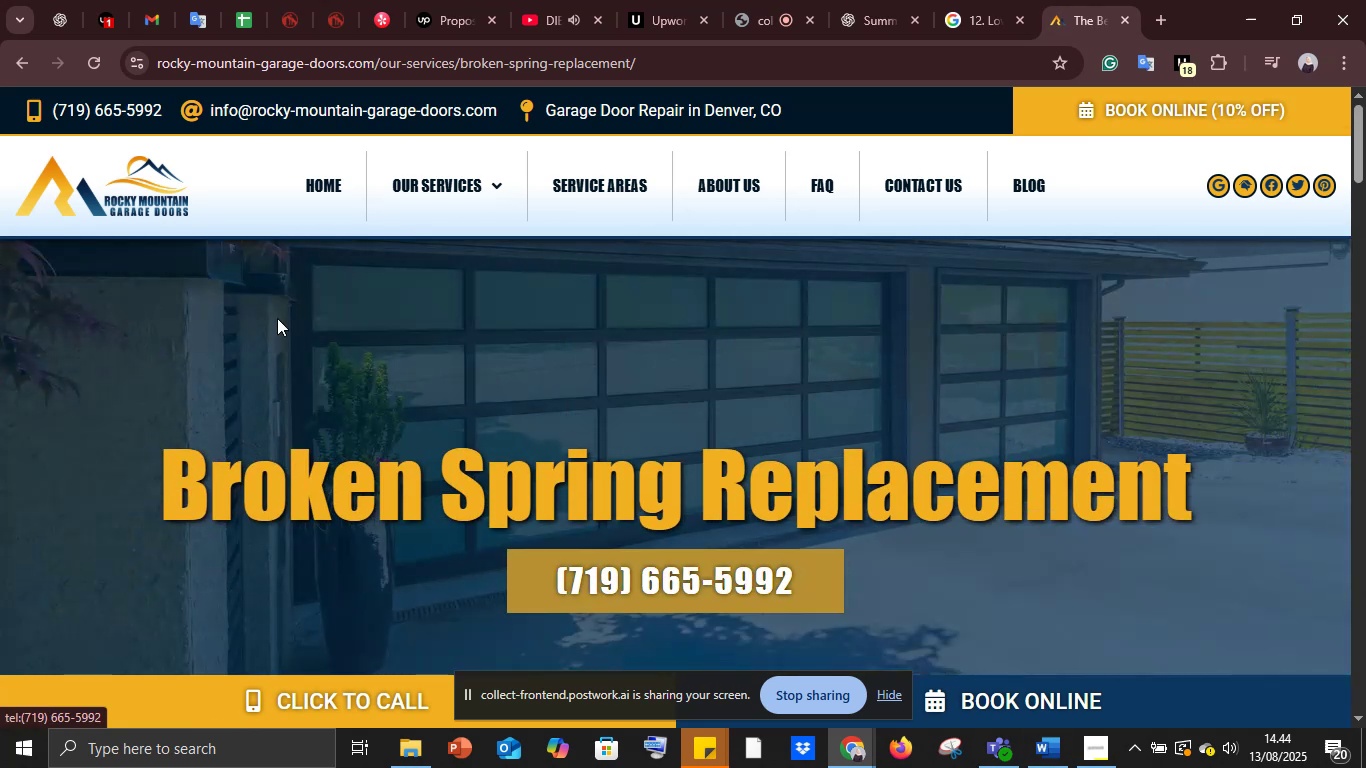 
left_click([307, 197])
 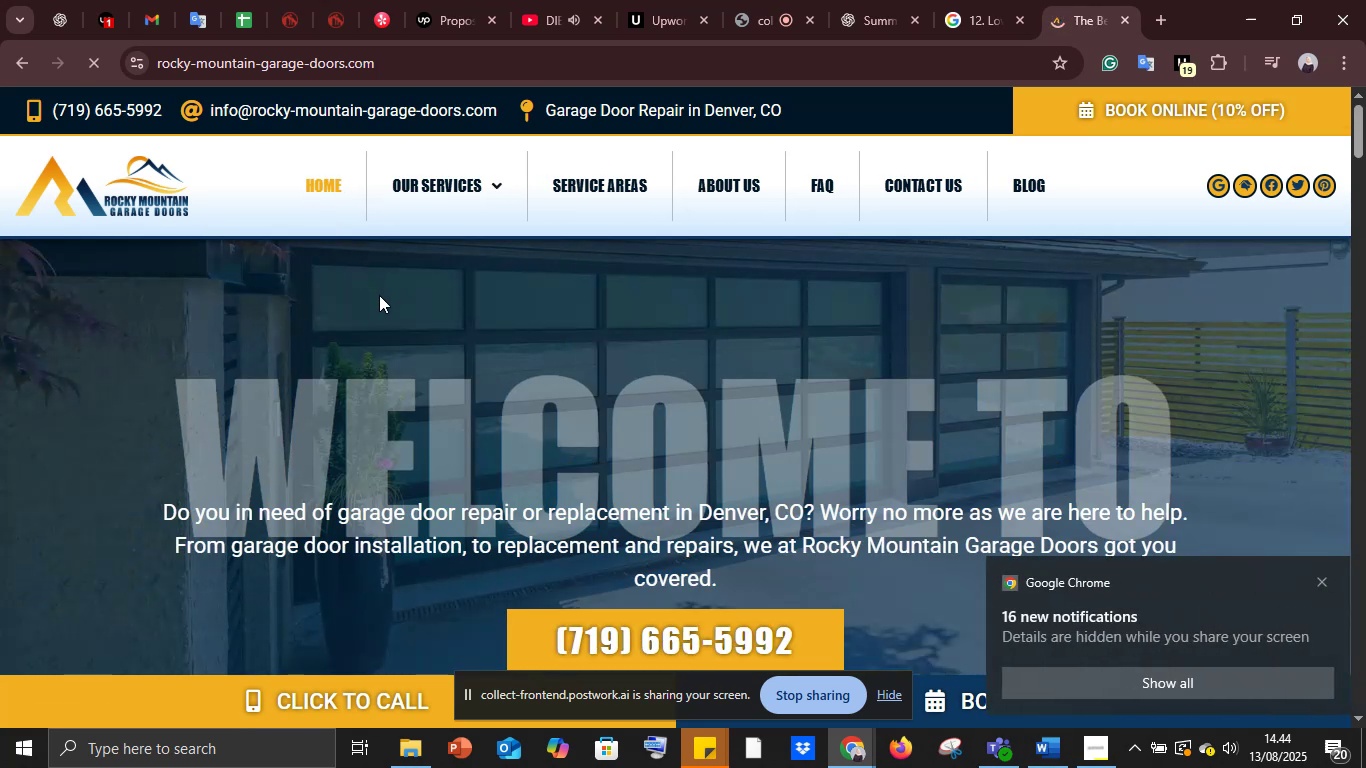 
scroll: coordinate [379, 295], scroll_direction: down, amount: 3.0
 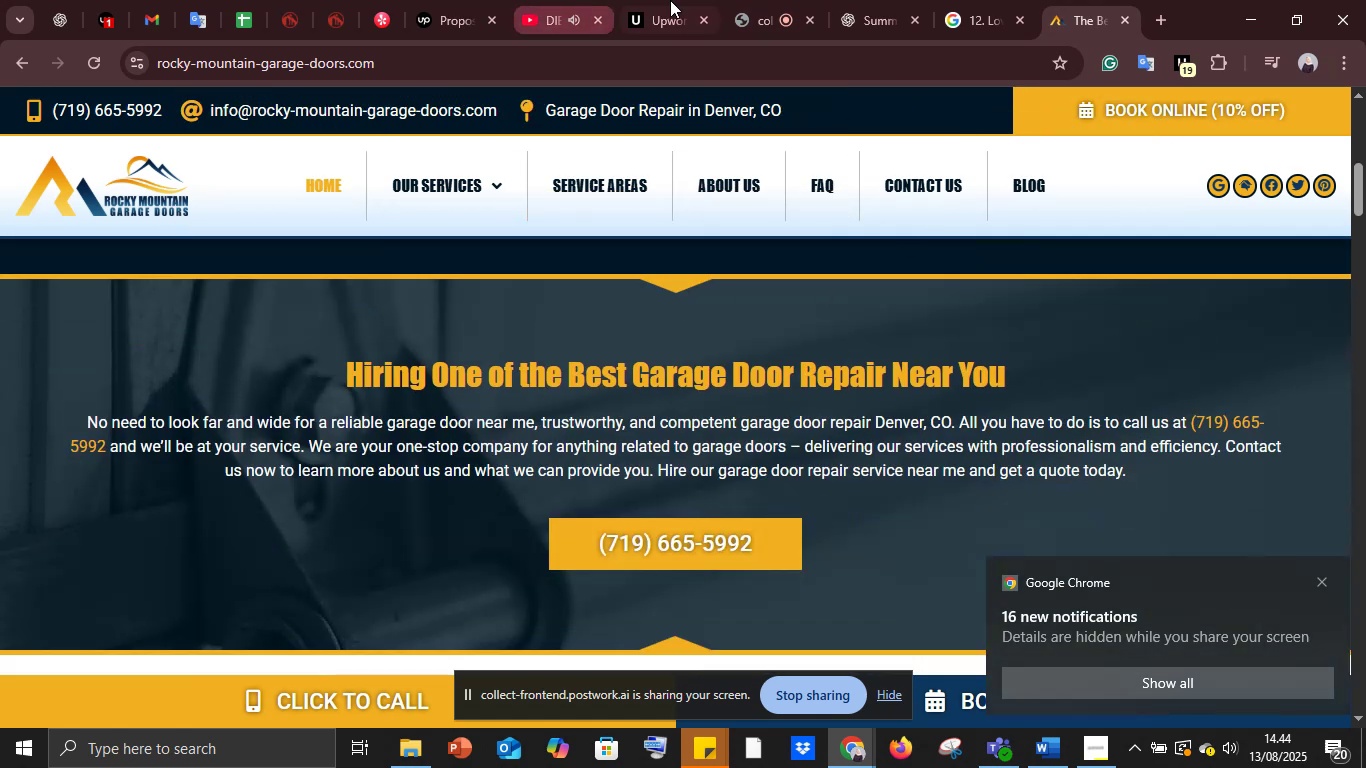 
left_click([763, 0])
 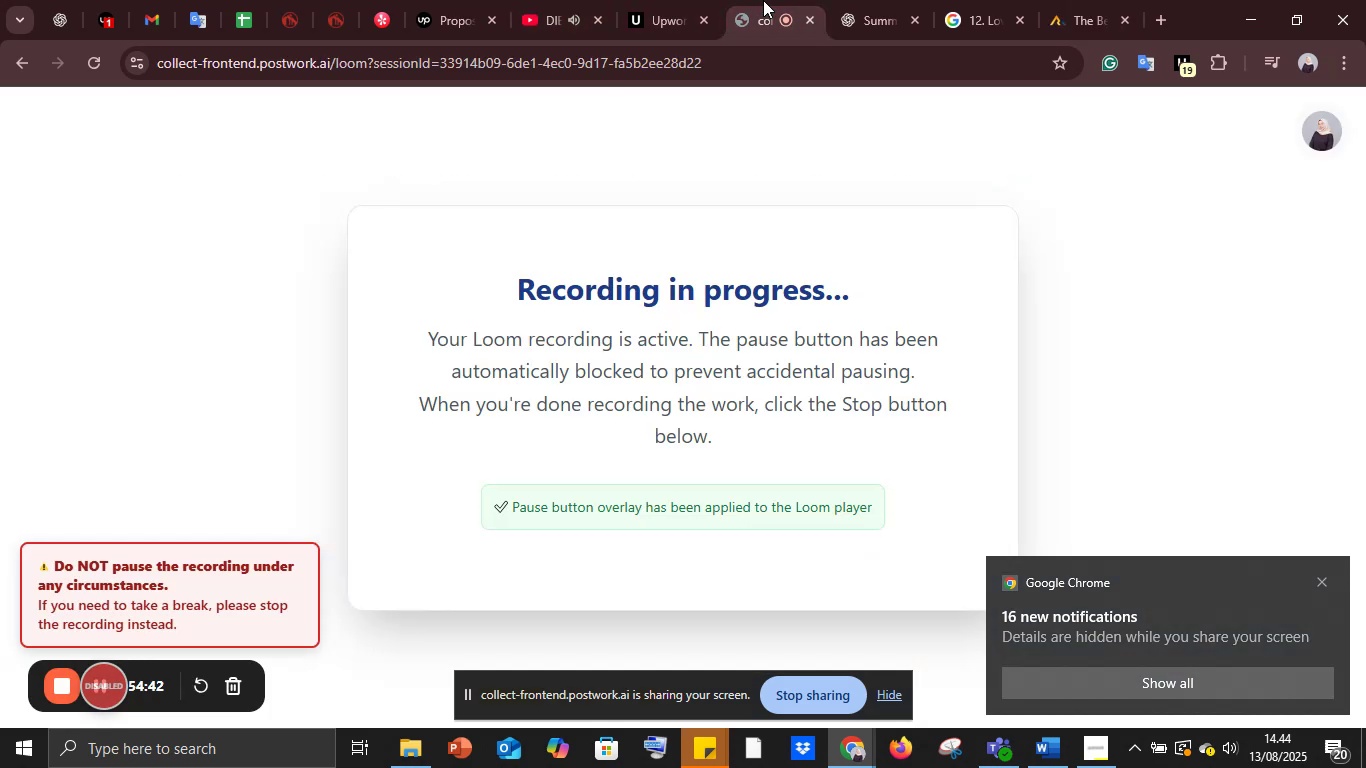 
left_click([763, 0])
 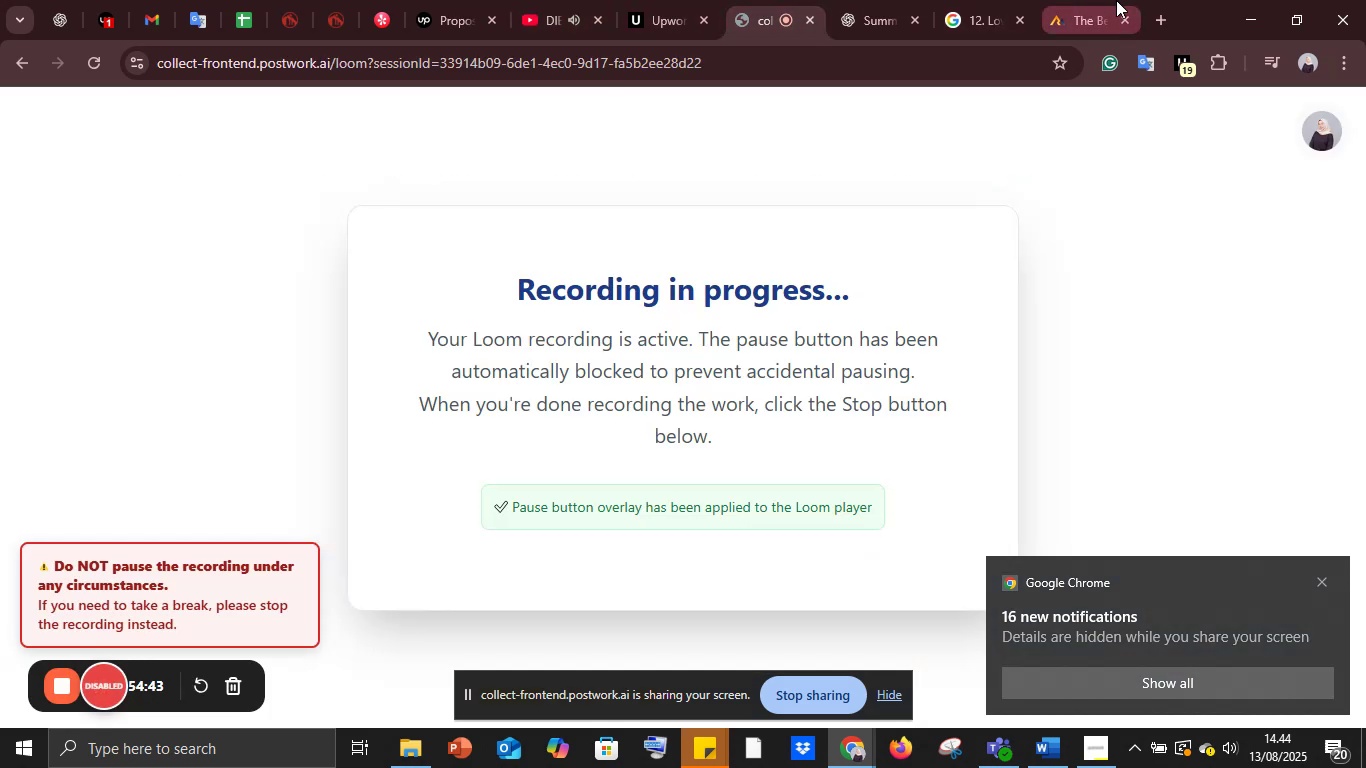 
left_click([1116, 0])
 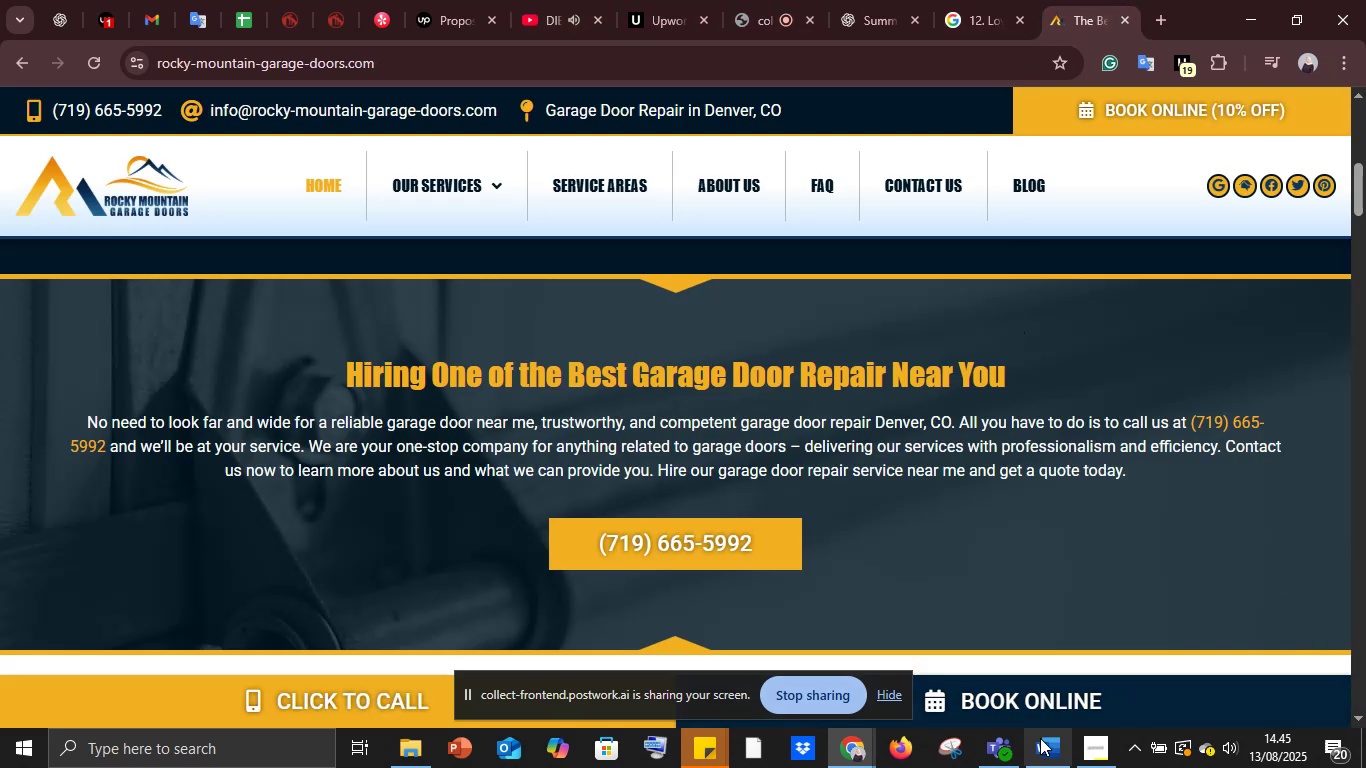 
left_click([1053, 758])
 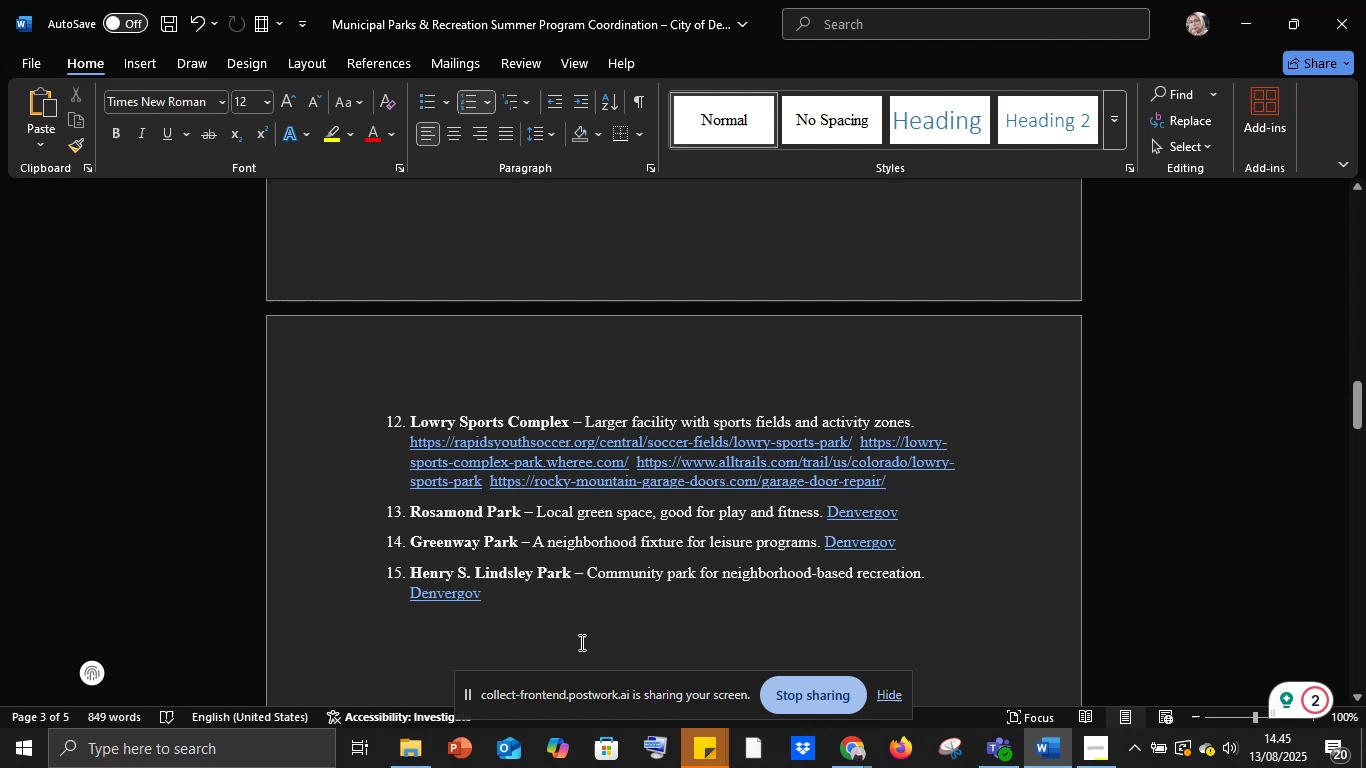 
wait(5.02)
 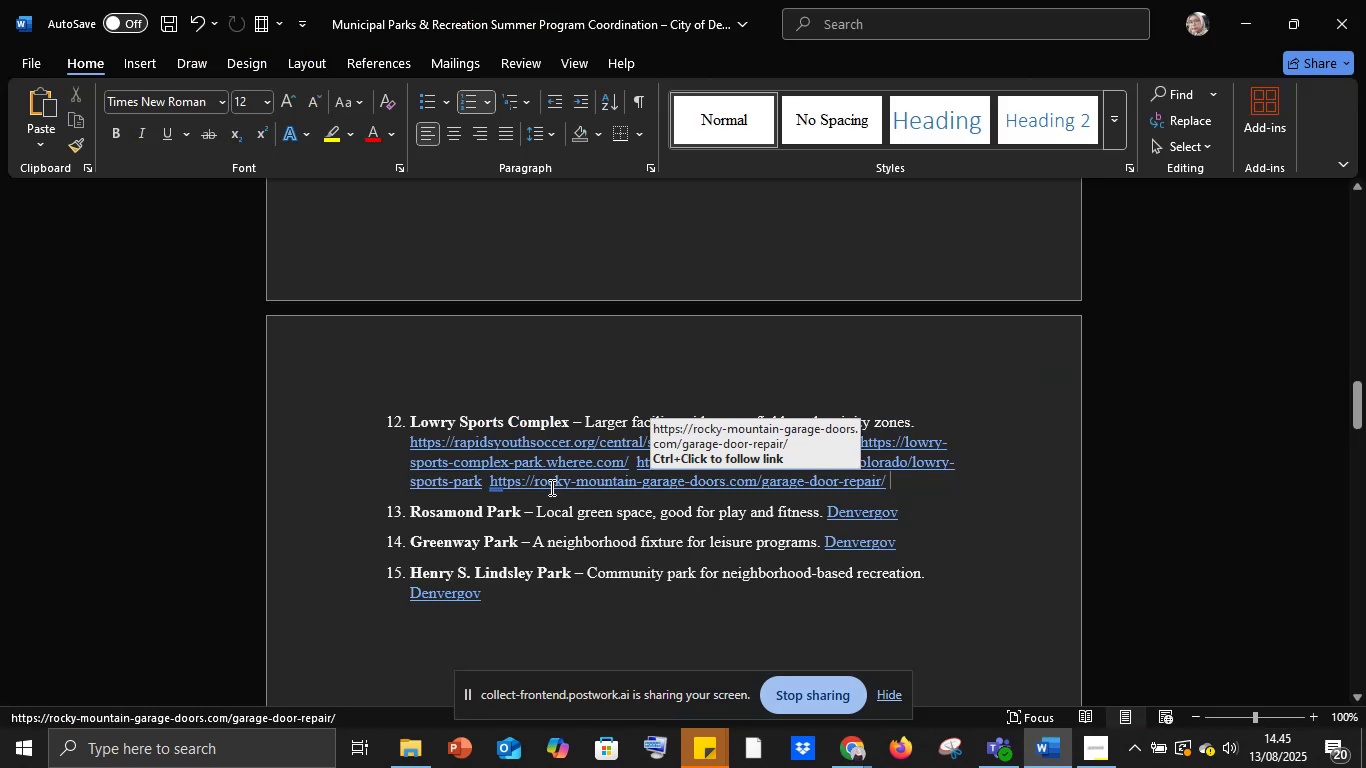 
left_click([849, 747])
 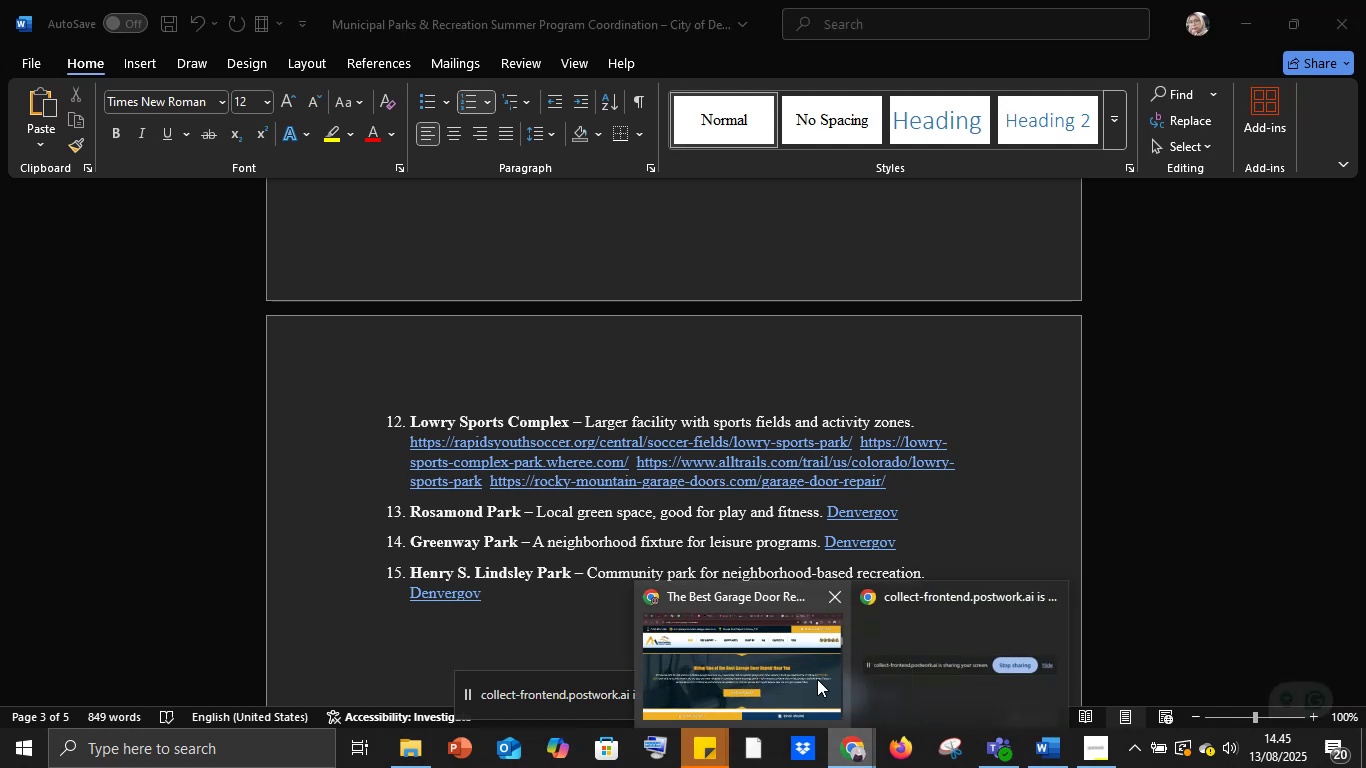 
left_click([804, 677])
 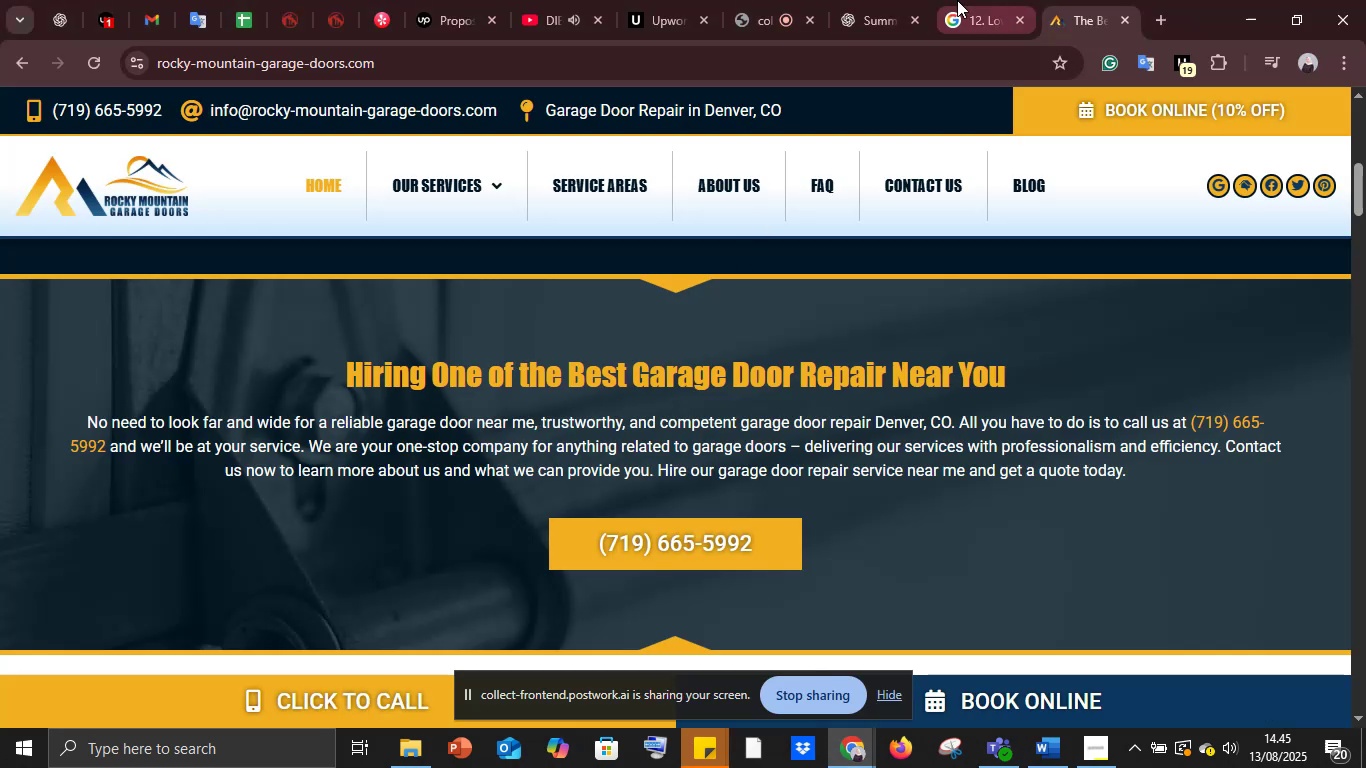 
left_click([957, 0])
 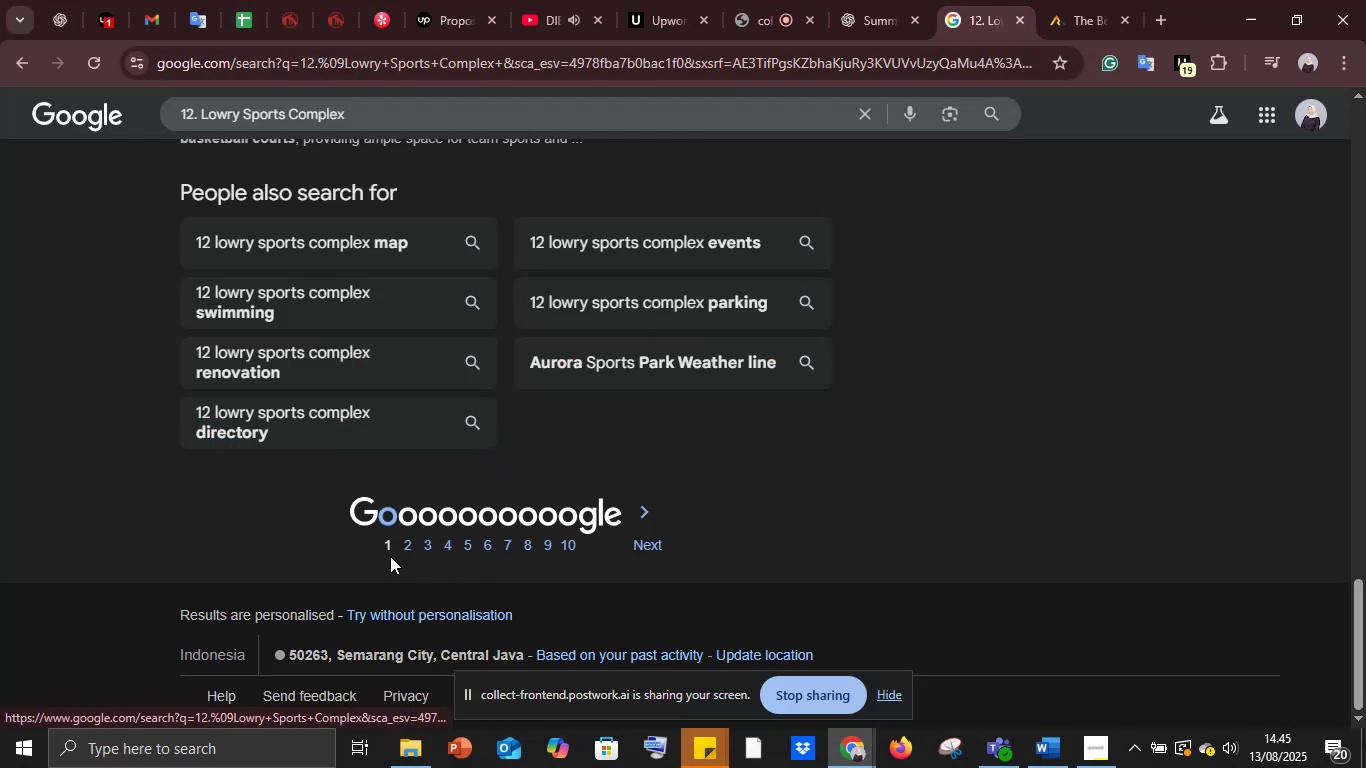 
left_click([403, 544])
 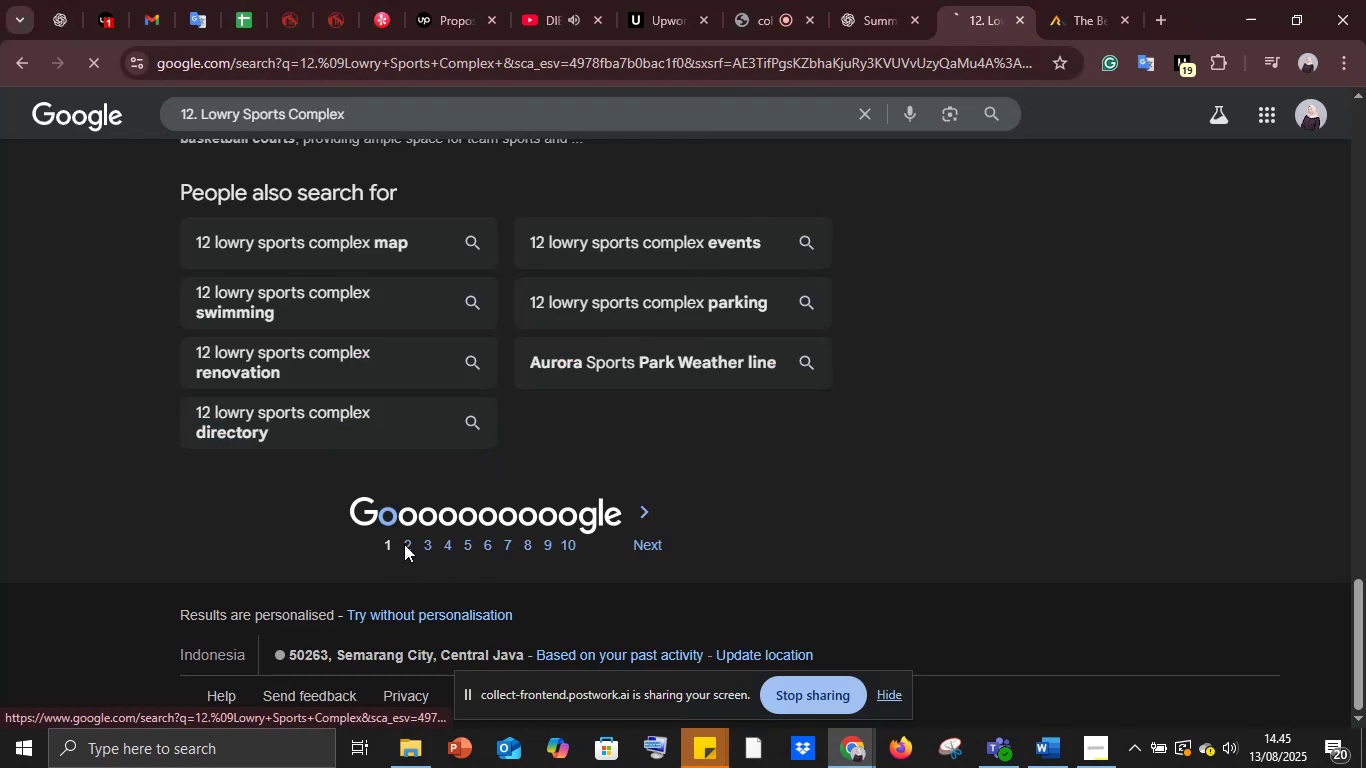 
scroll: coordinate [404, 539], scroll_direction: up, amount: 6.0
 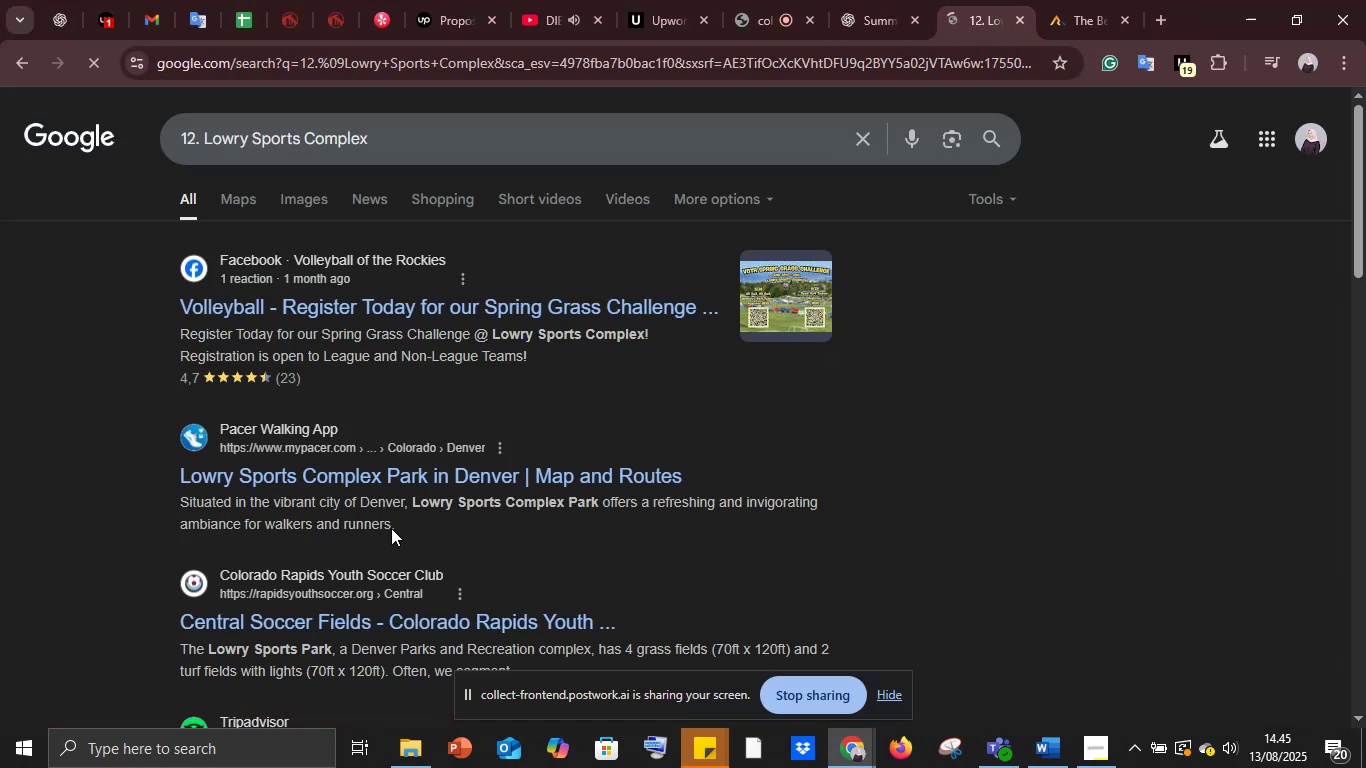 
right_click([332, 481])
 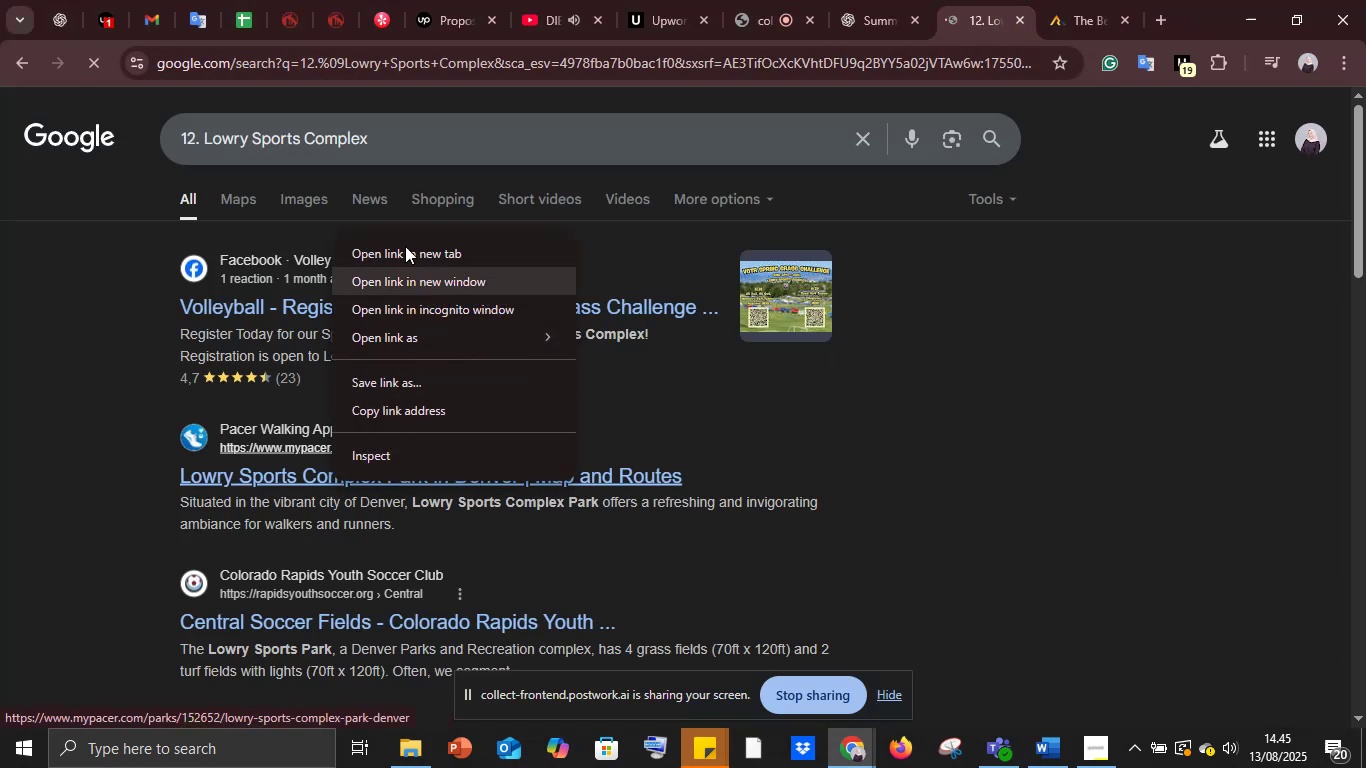 
left_click([403, 243])
 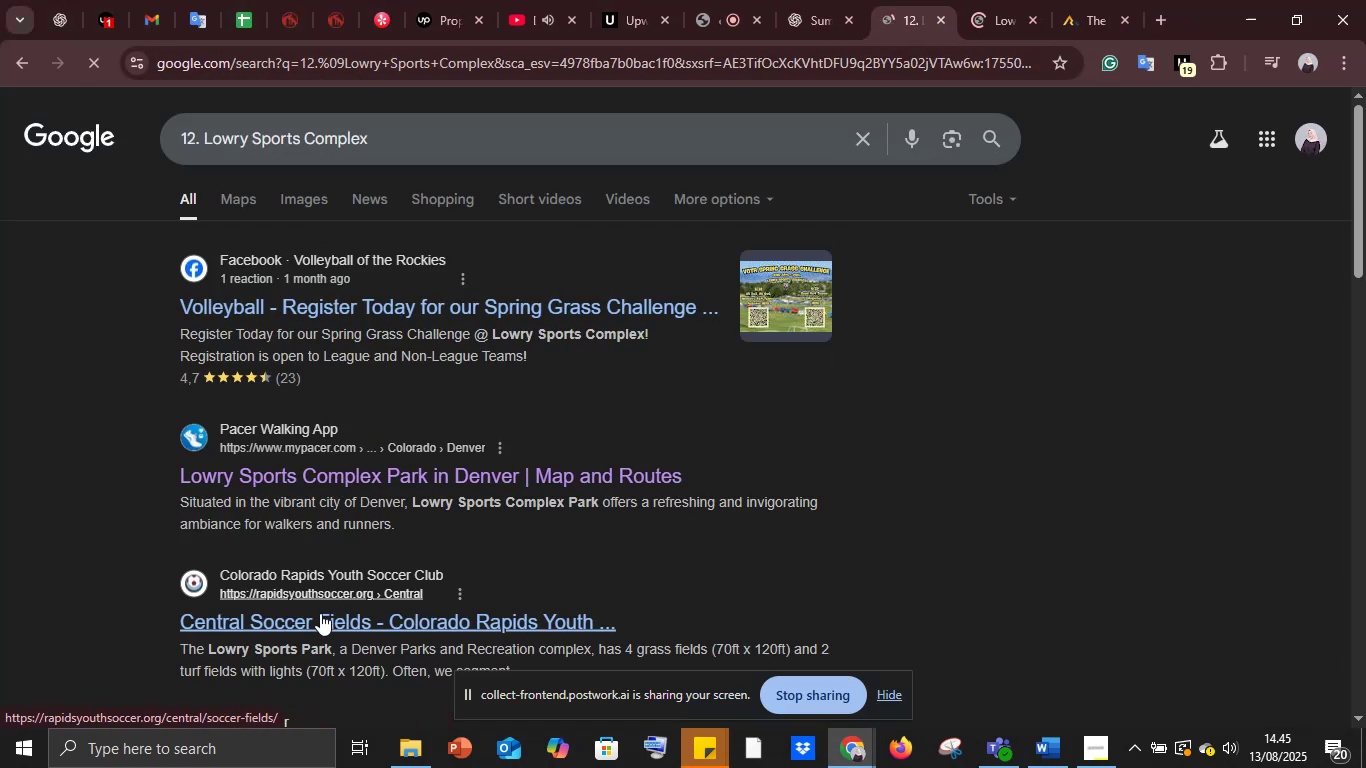 
right_click([320, 613])
 